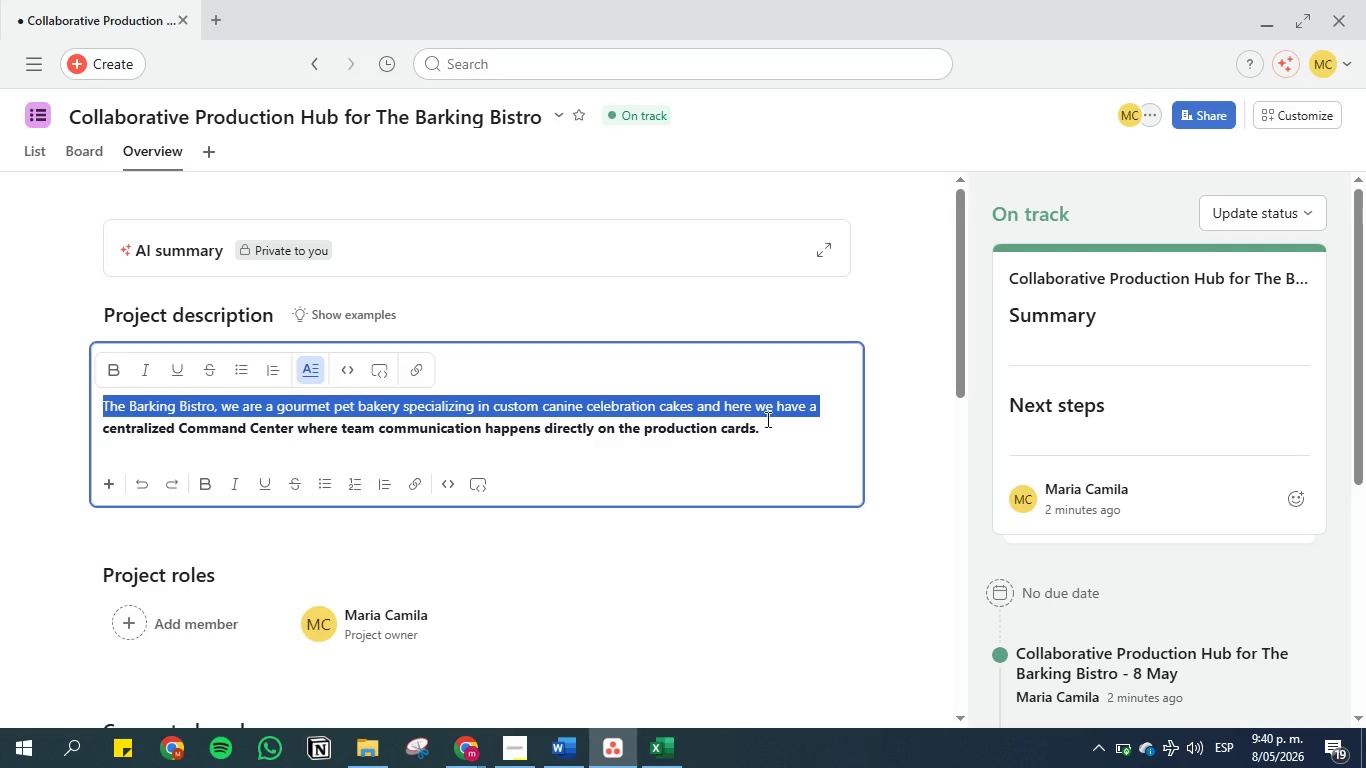 
left_click([792, 416])
 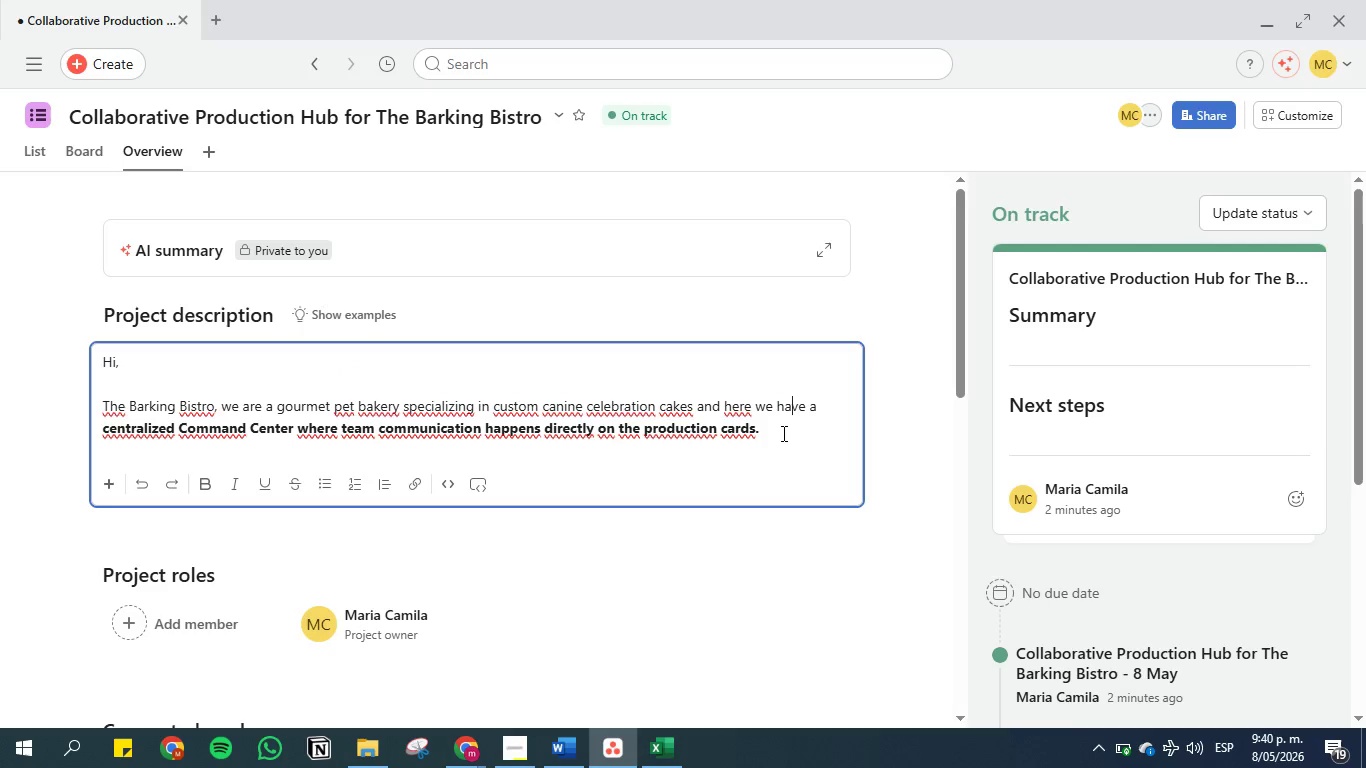 
left_click([780, 434])
 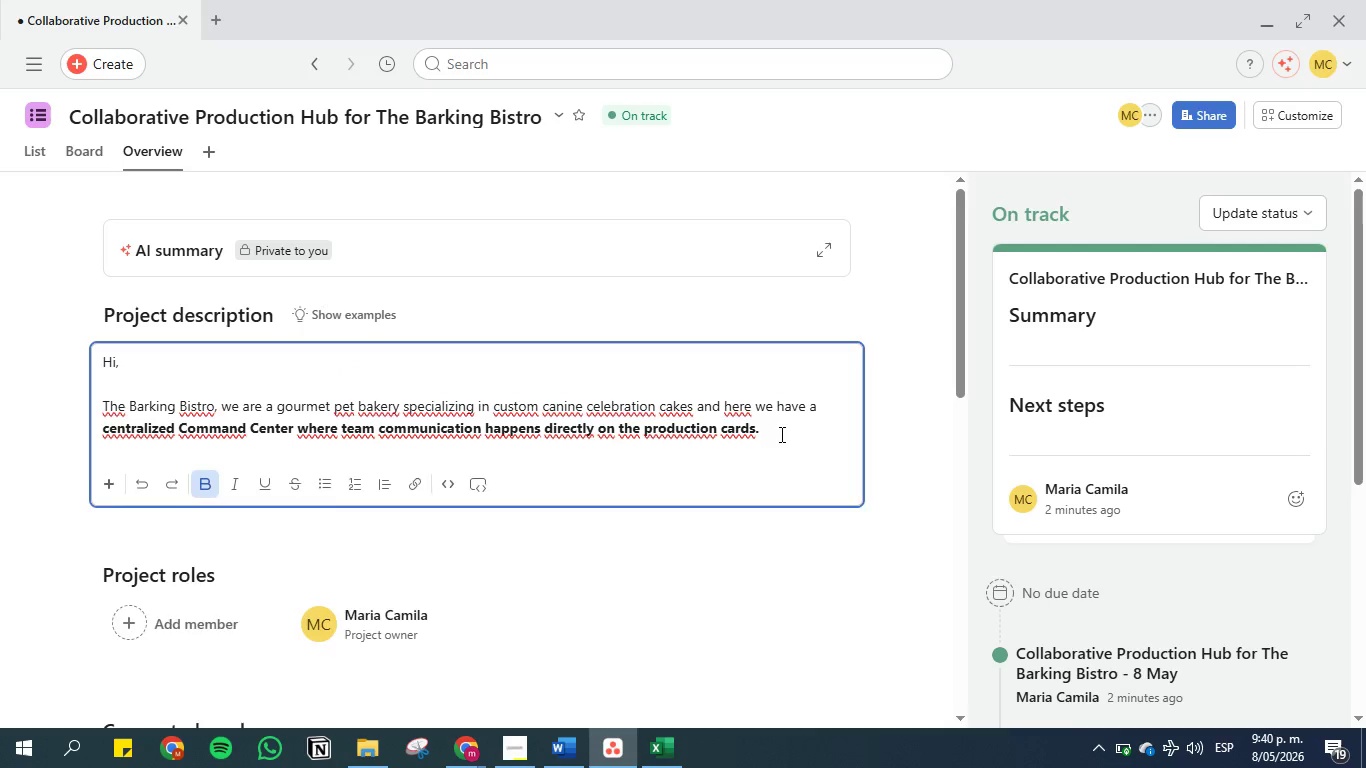 
key(Enter)
 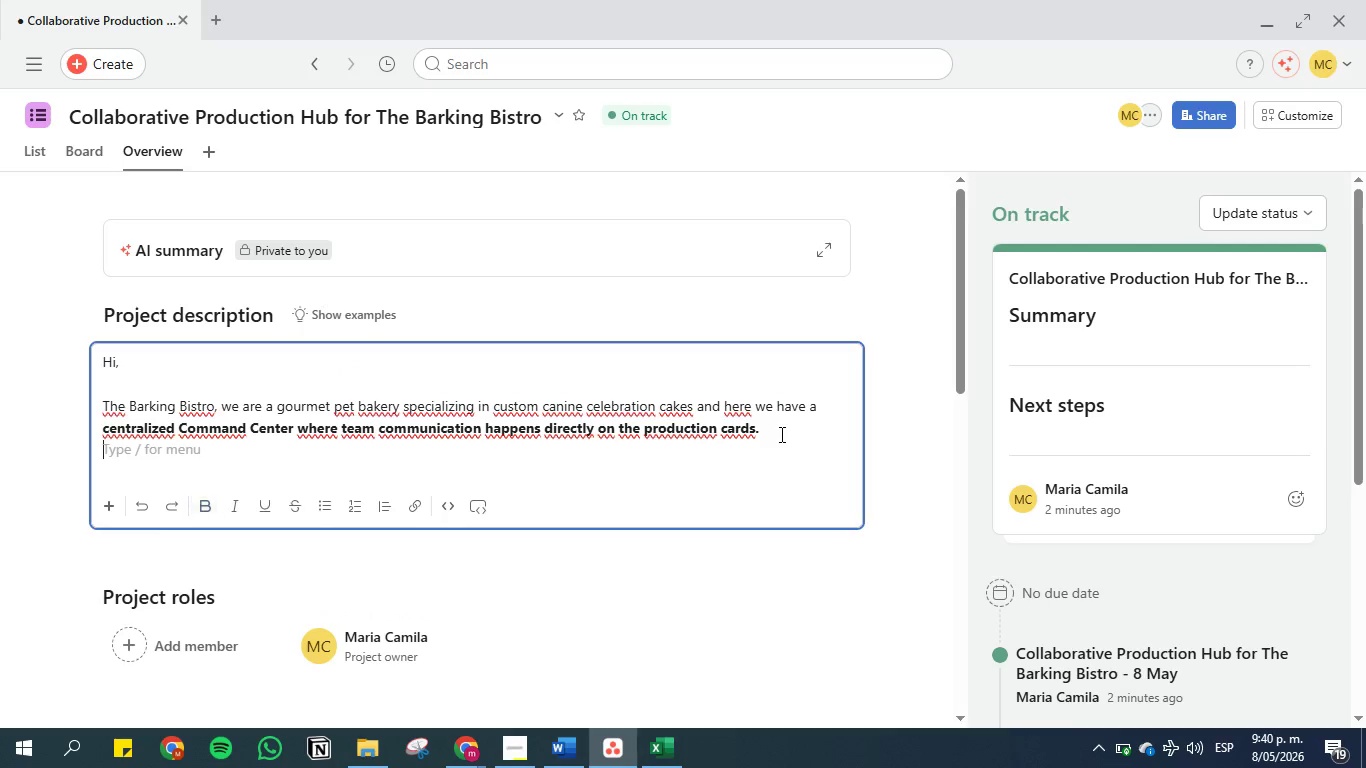 
key(Enter)
 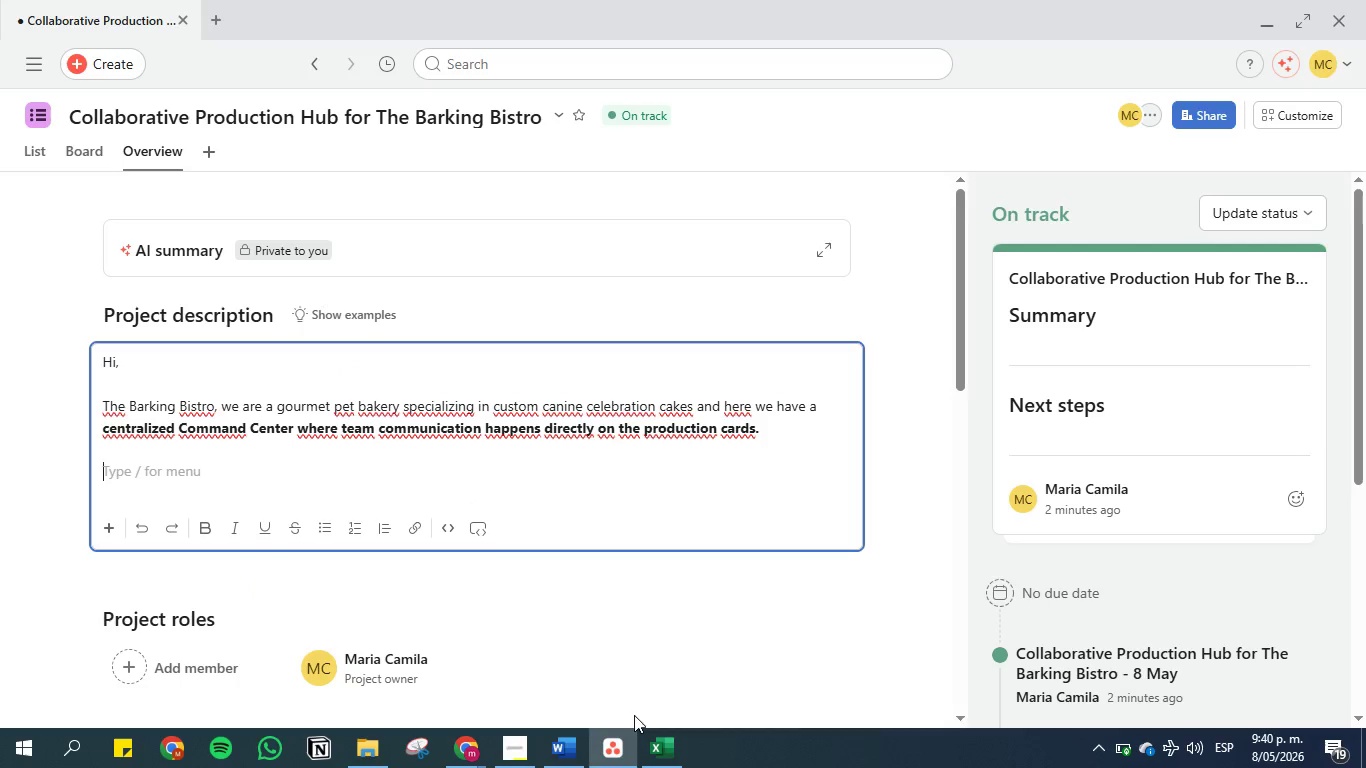 
left_click([557, 746])
 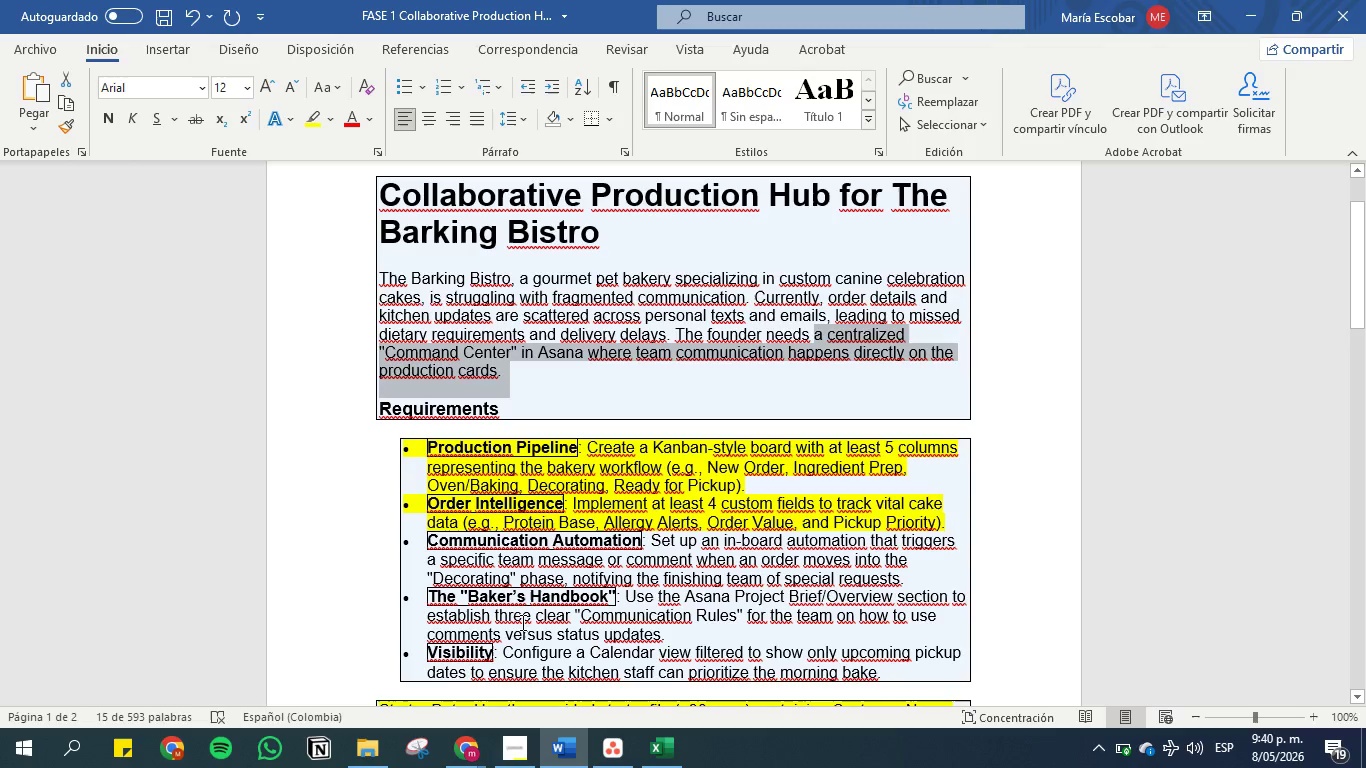 
wait(7.59)
 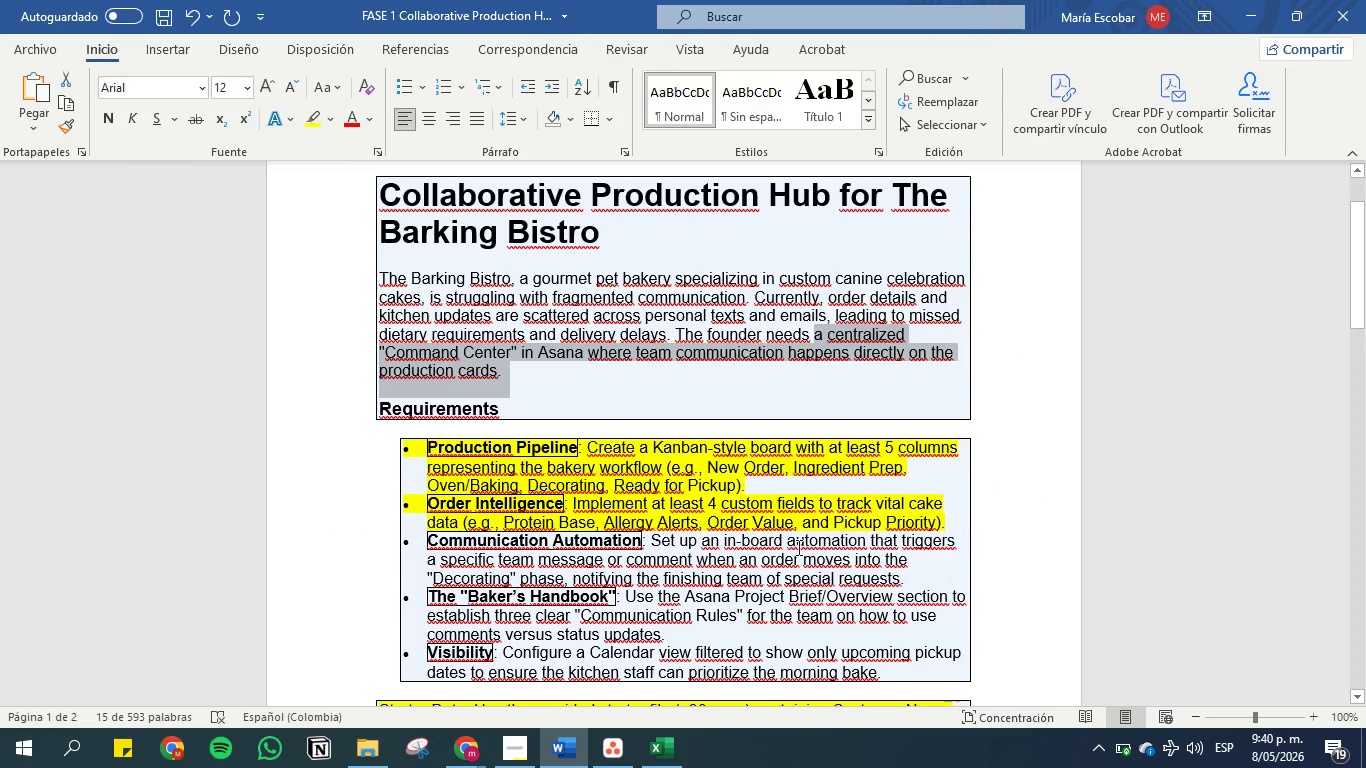 
left_click_drag(start_coordinate=[579, 614], to_coordinate=[725, 615])
 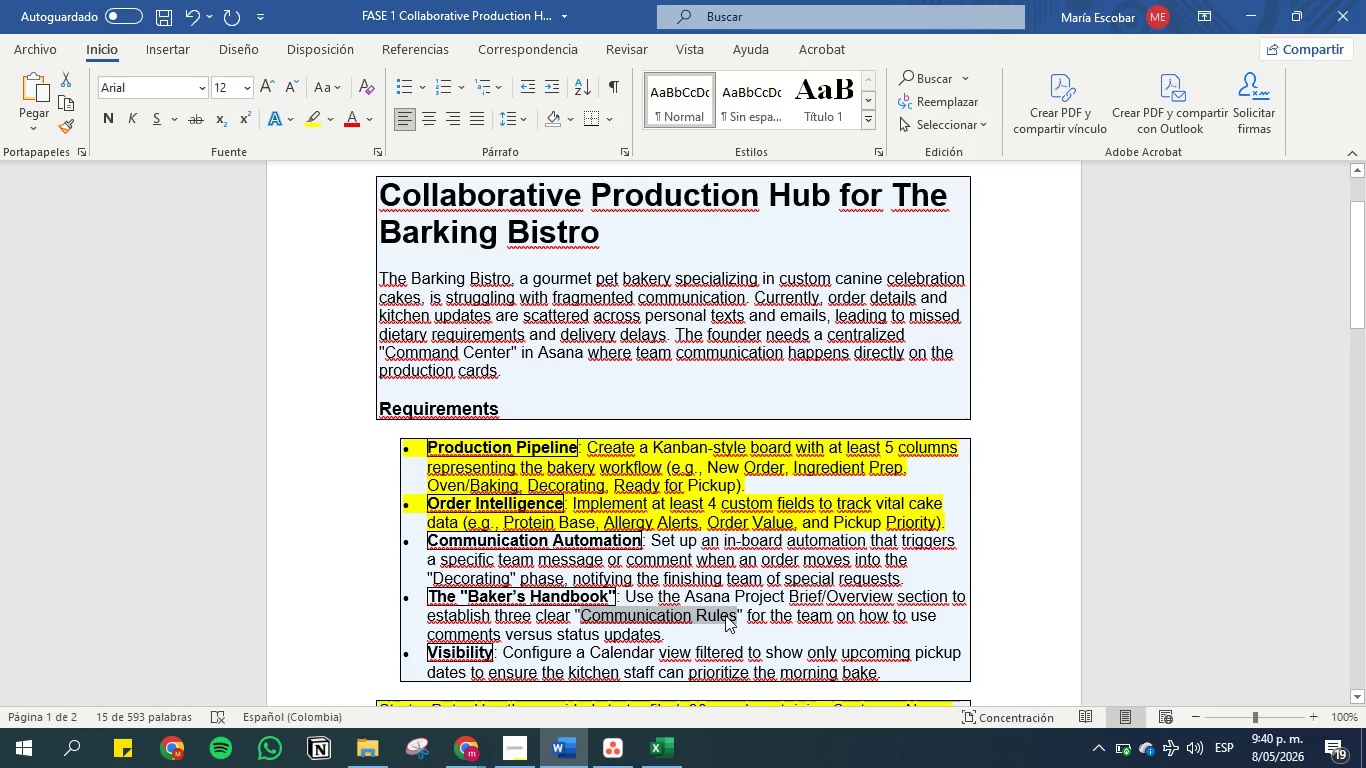 
key(Control+C)
 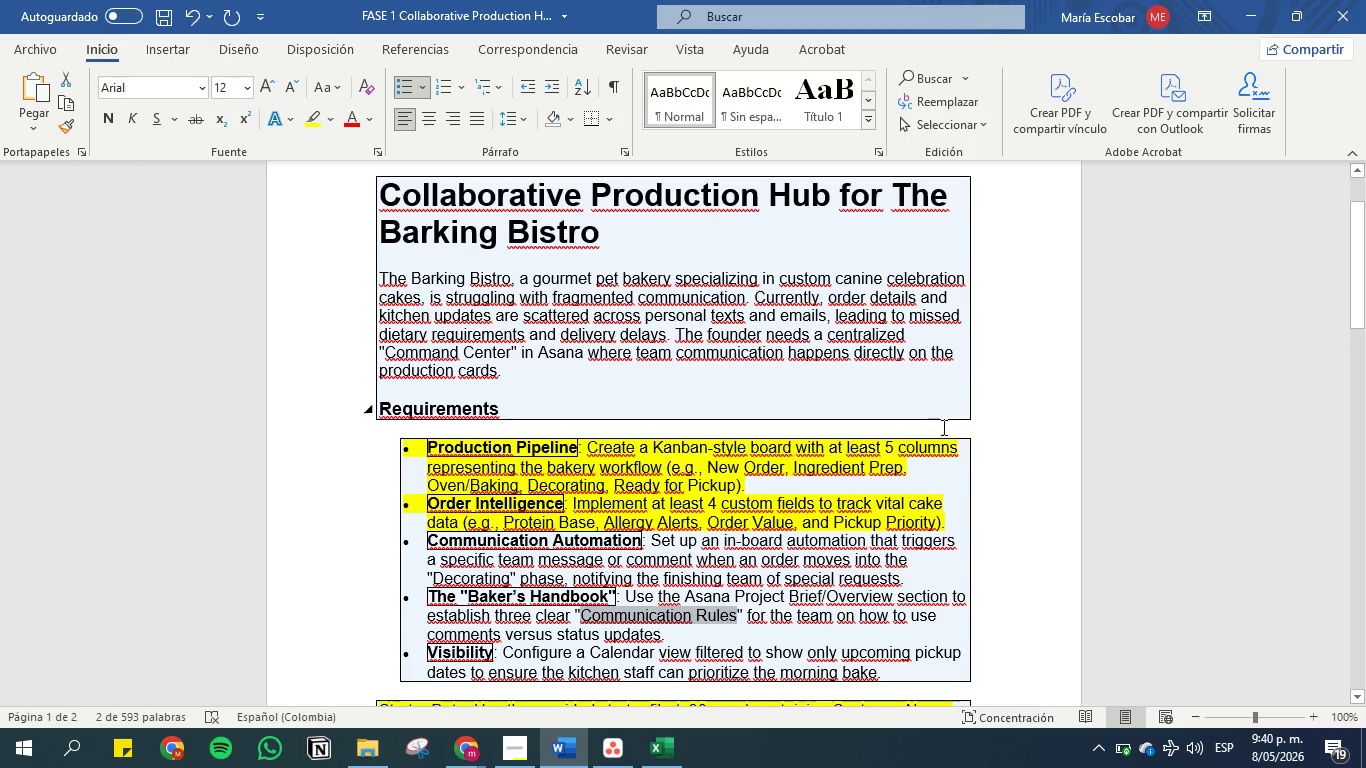 
key(Control+ControlLeft)
 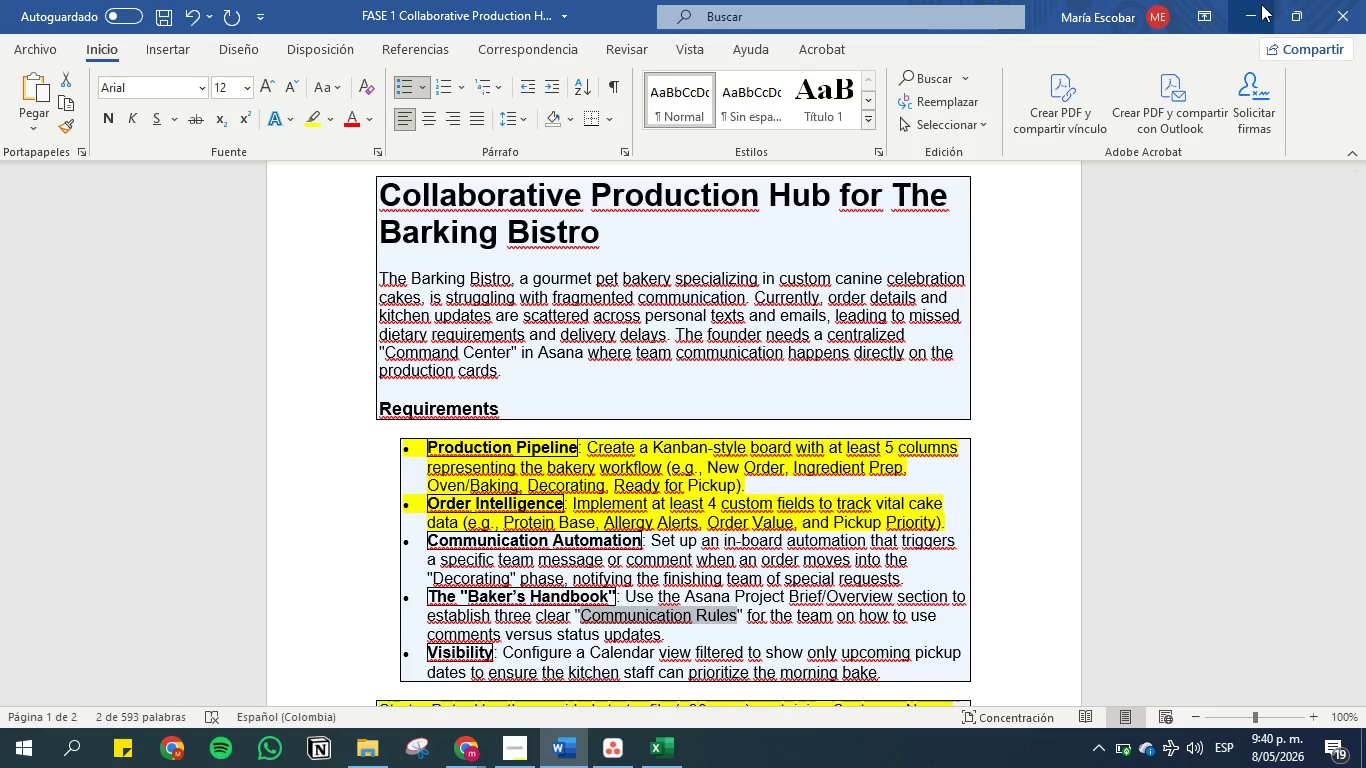 
left_click([1253, 7])
 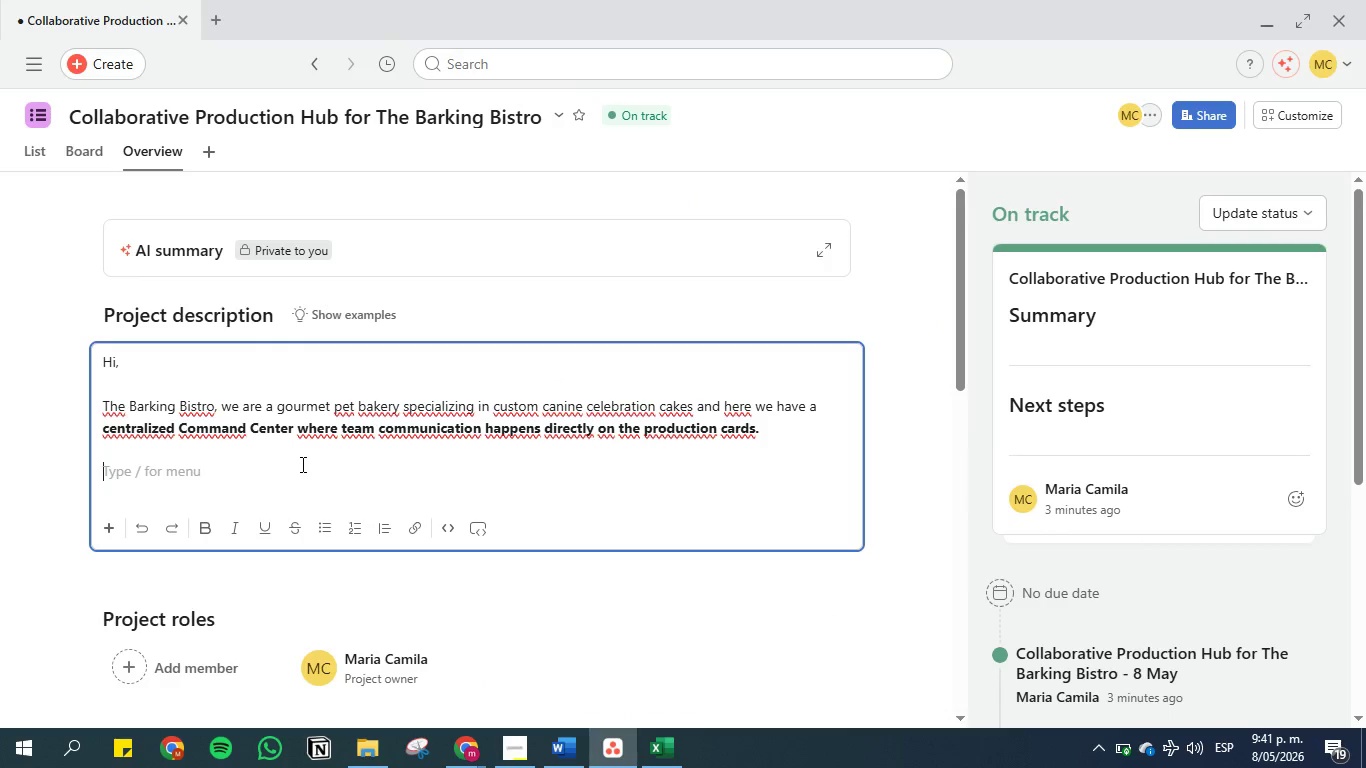 
key(Control+V)
 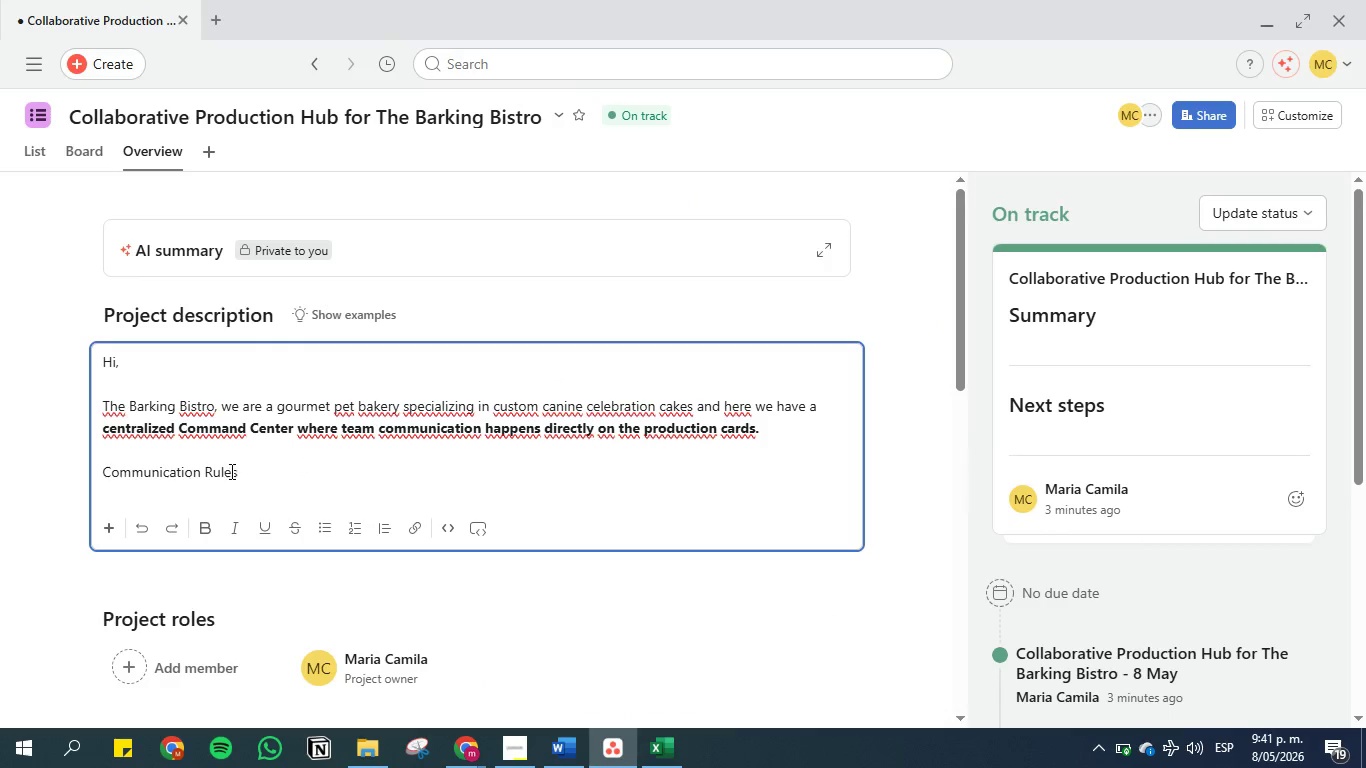 
left_click_drag(start_coordinate=[250, 475], to_coordinate=[89, 470])
 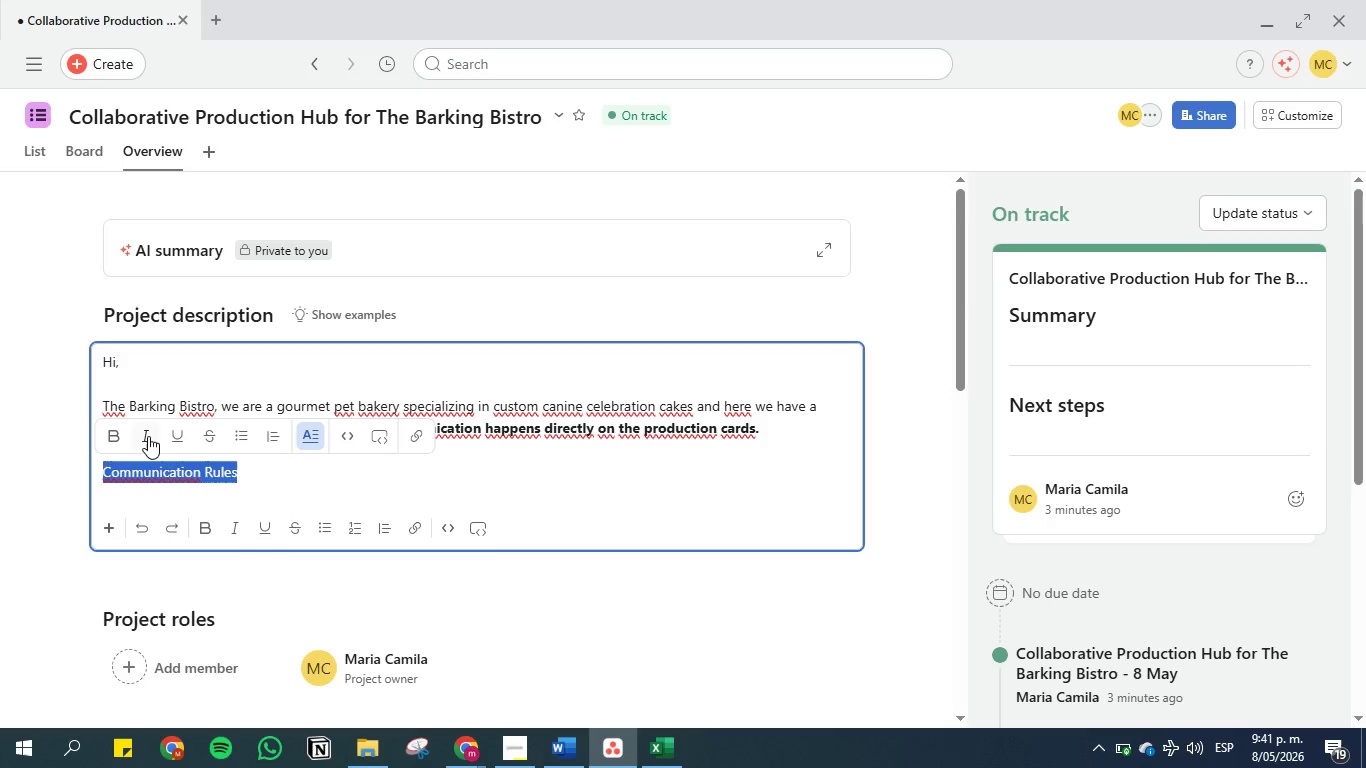 
left_click([118, 429])
 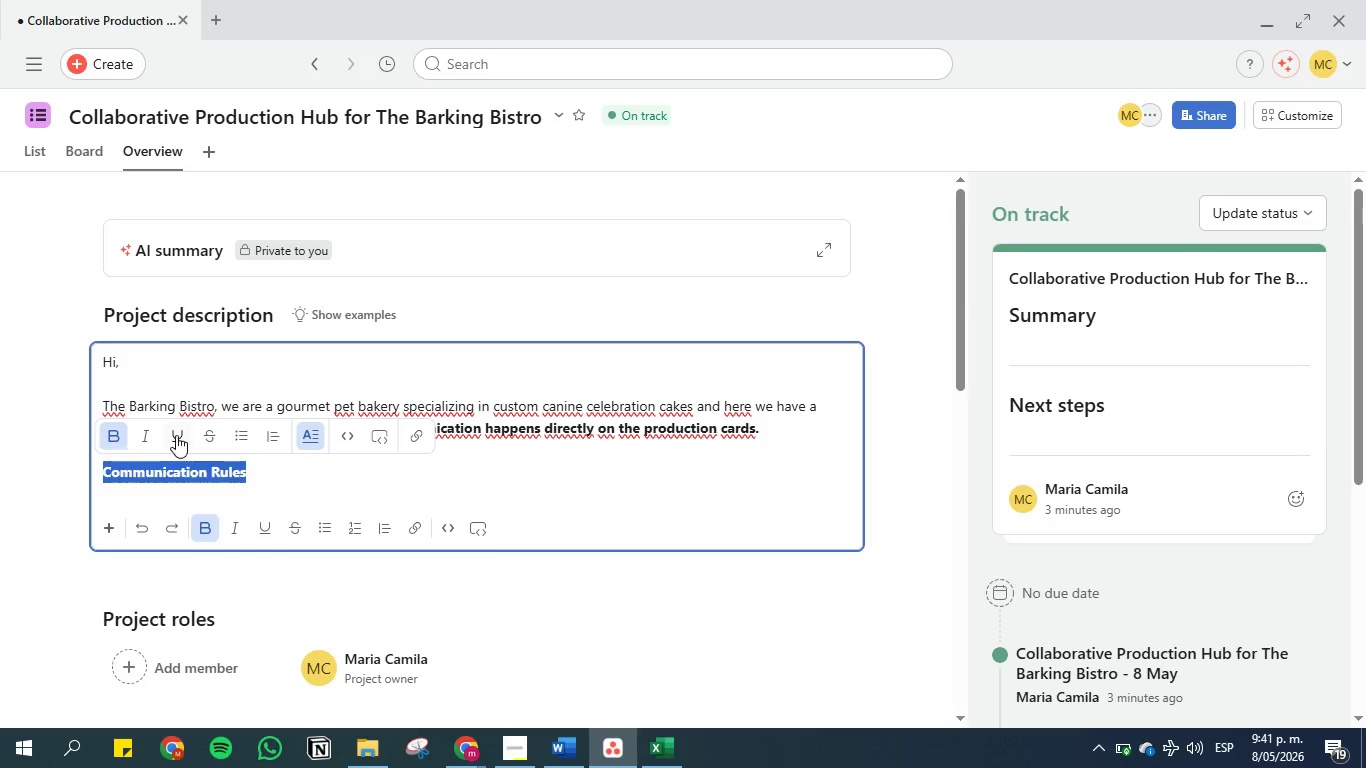 
left_click([177, 435])
 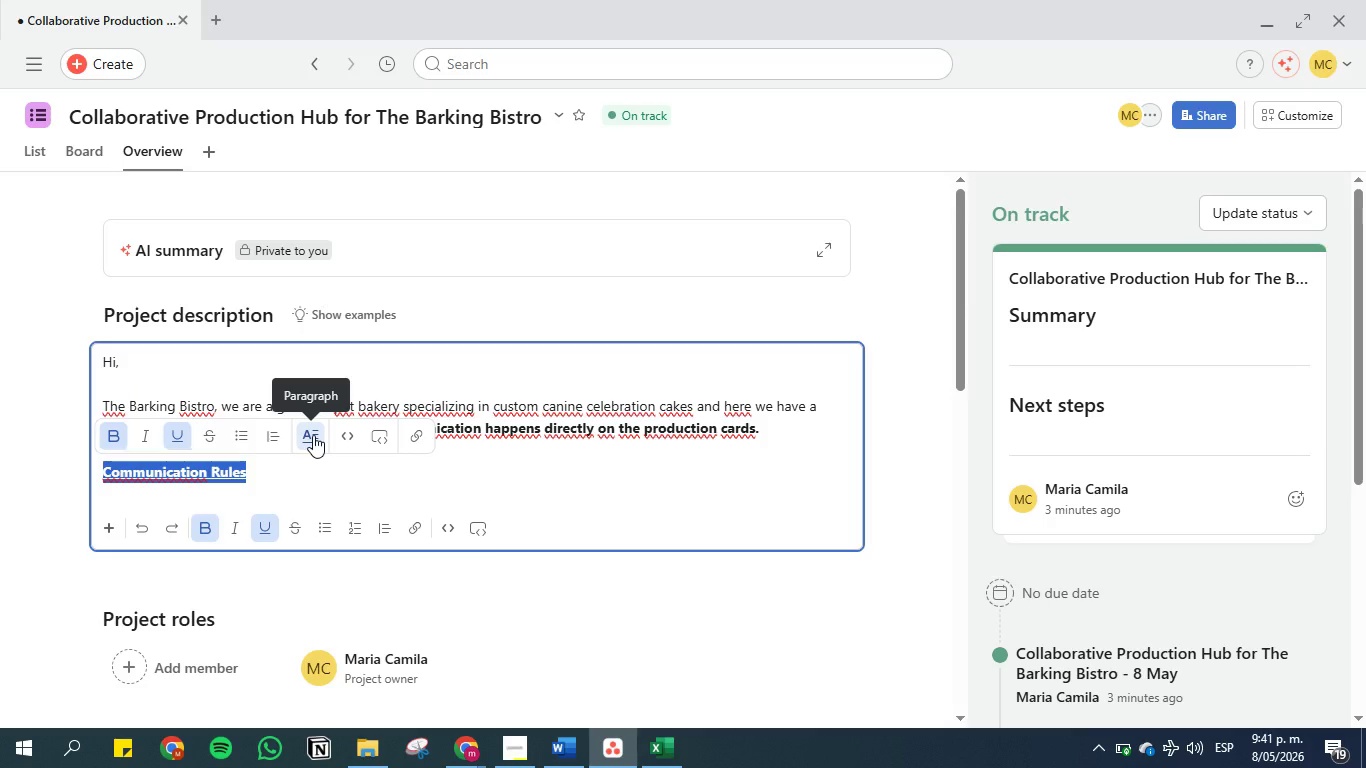 
left_click([313, 435])
 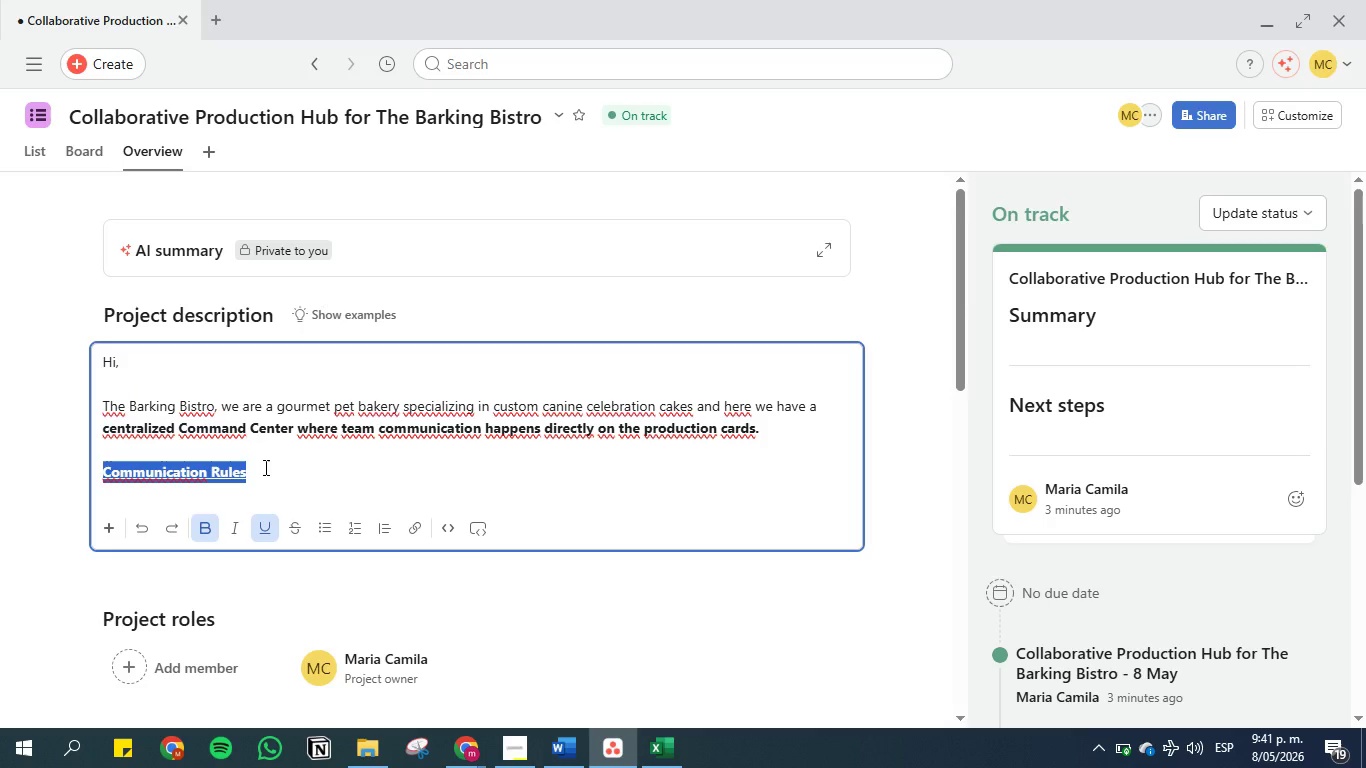 
left_click_drag(start_coordinate=[264, 467], to_coordinate=[240, 473])
 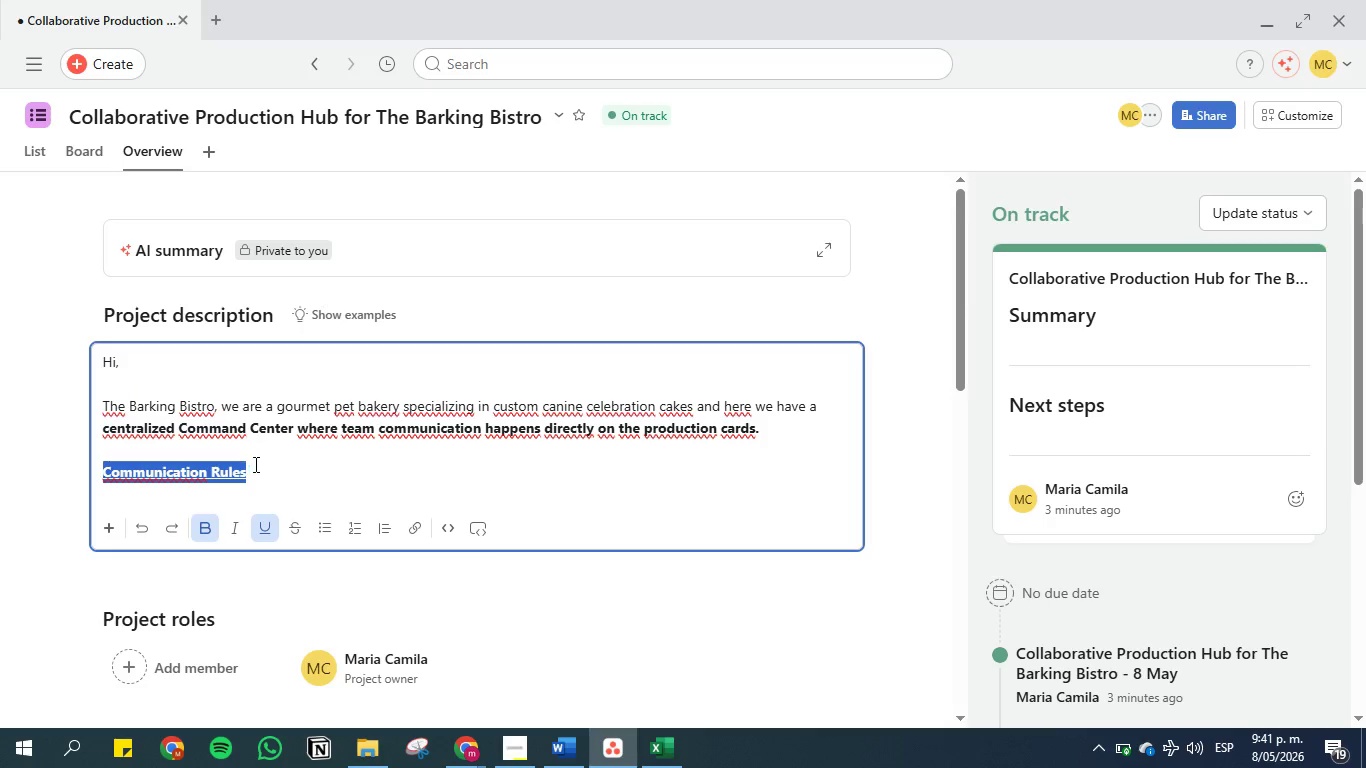 
left_click([254, 466])
 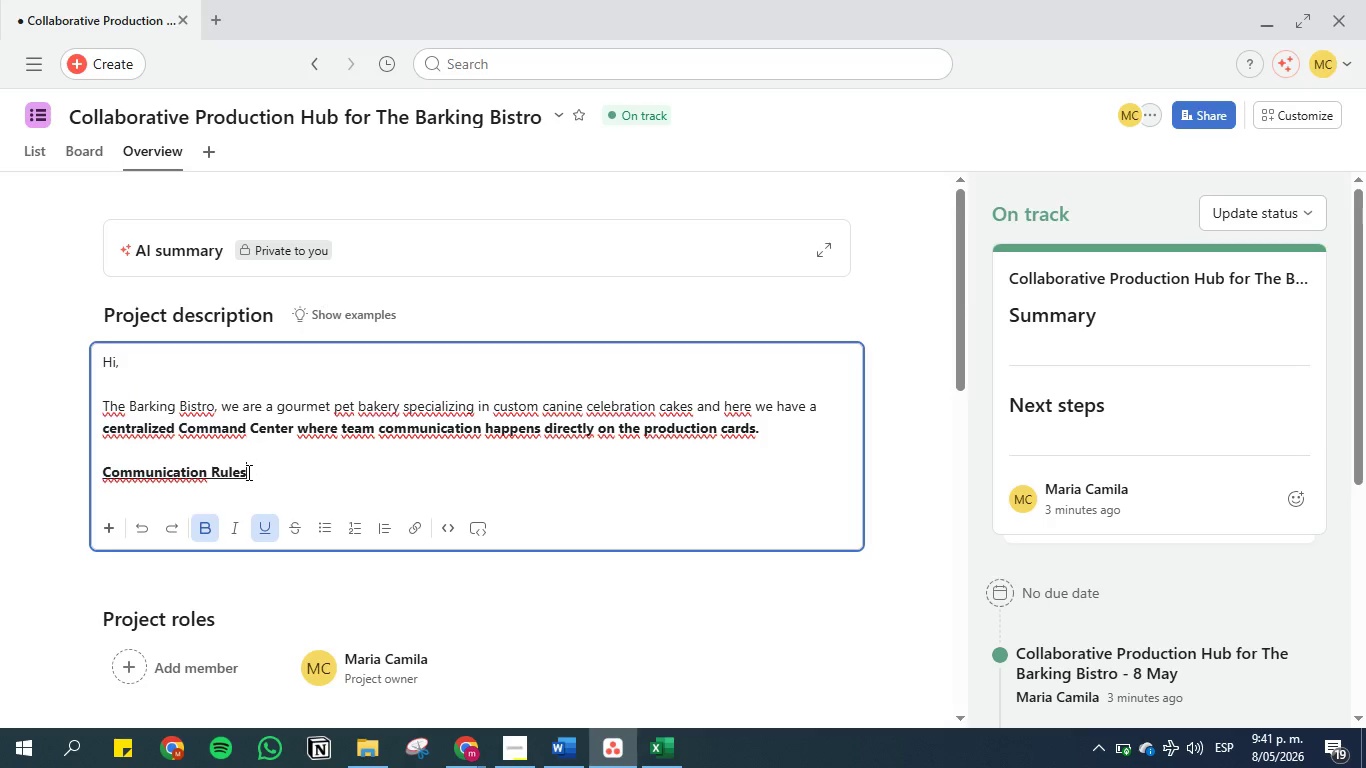 
left_click_drag(start_coordinate=[247, 472], to_coordinate=[99, 471])
 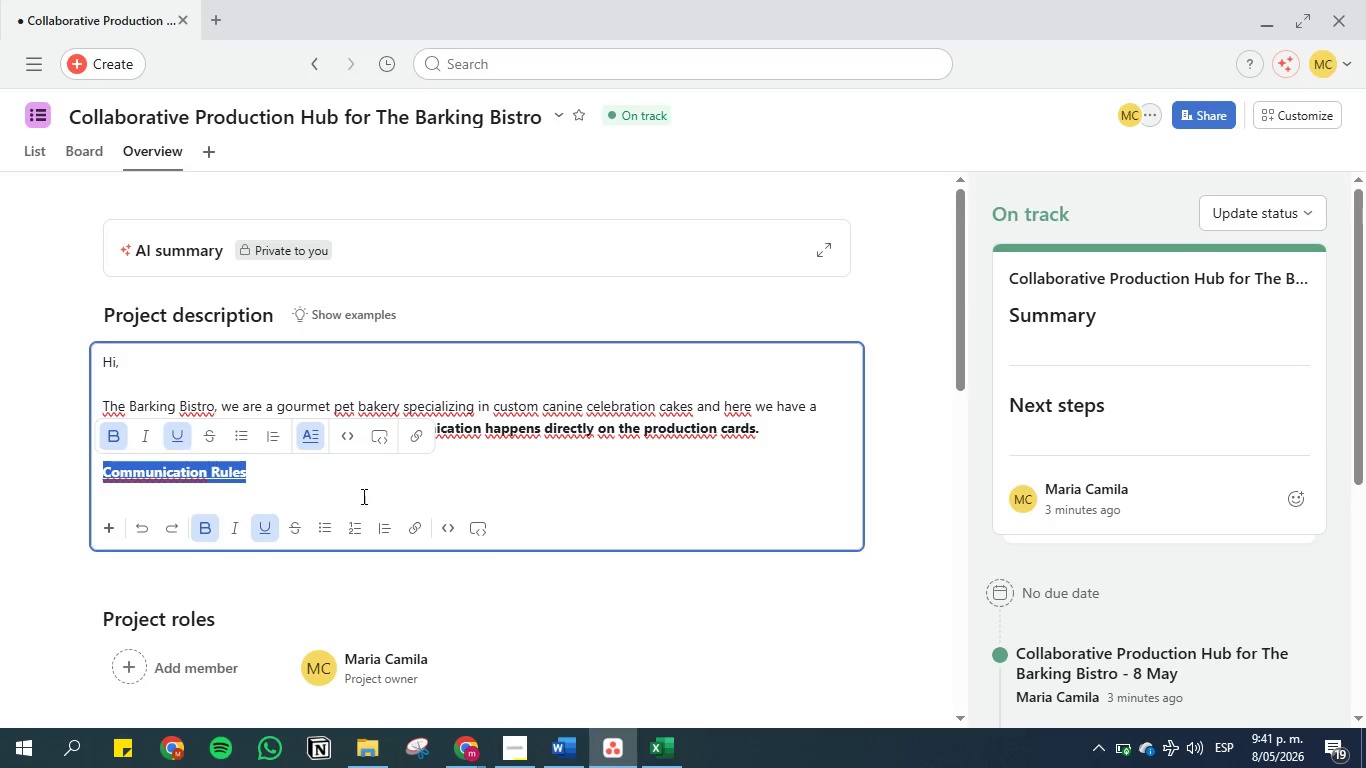 
mouse_move([327, 529])
 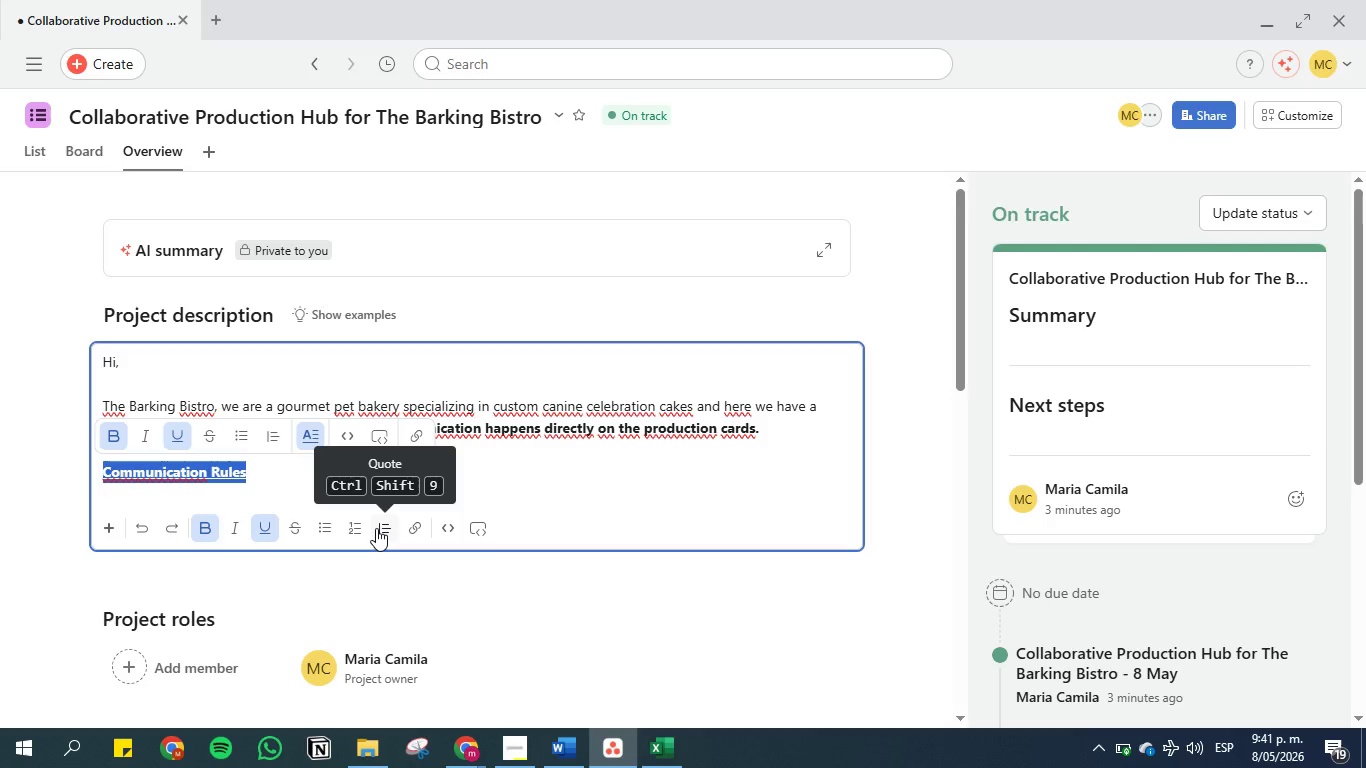 
left_click([376, 528])
 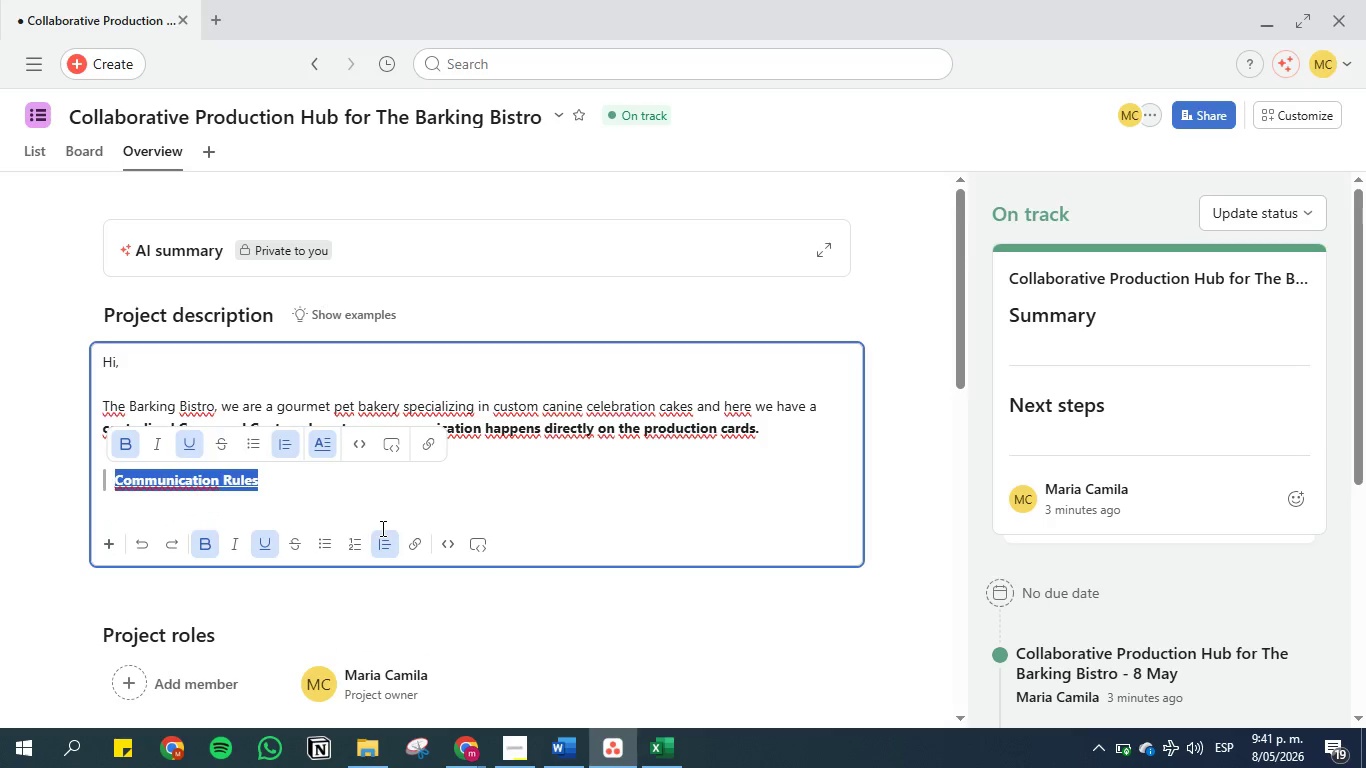 
left_click([379, 539])
 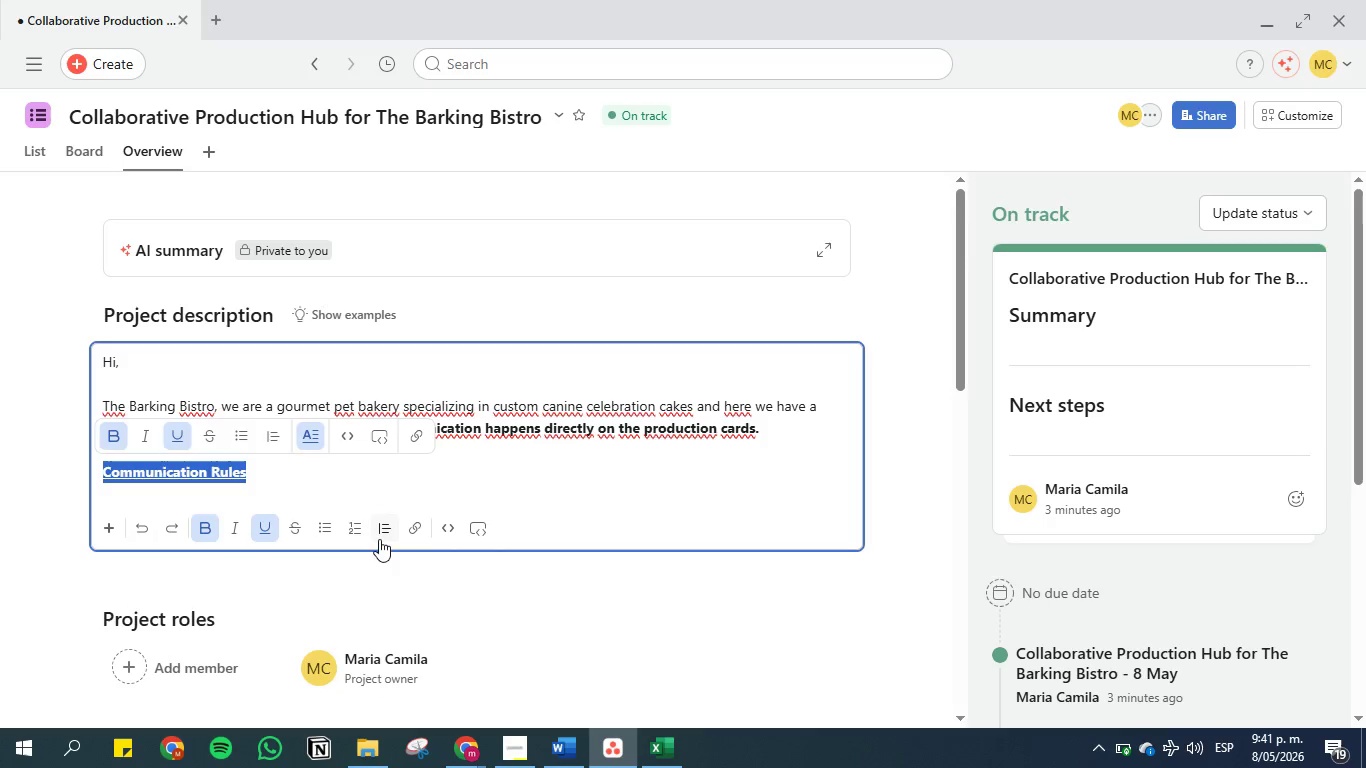 
left_click([379, 539])
 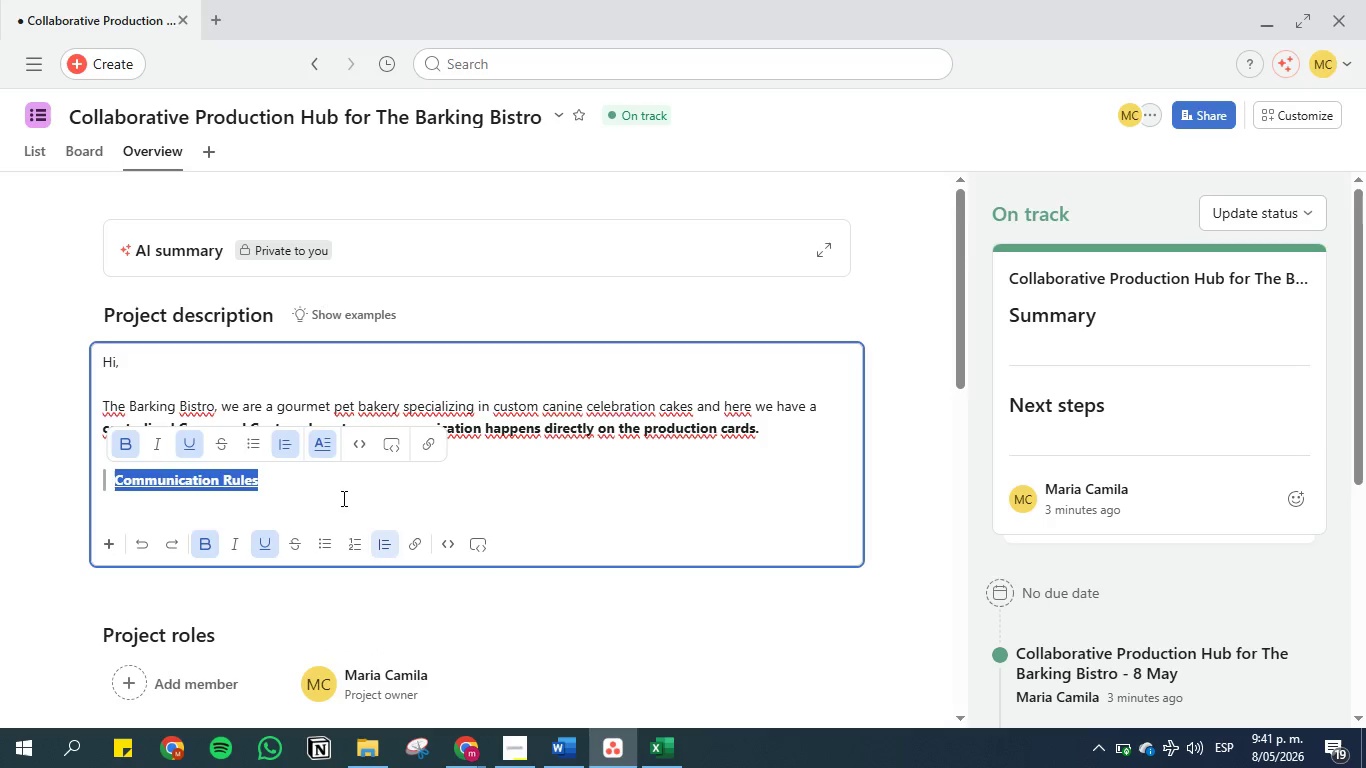 
left_click([329, 479])
 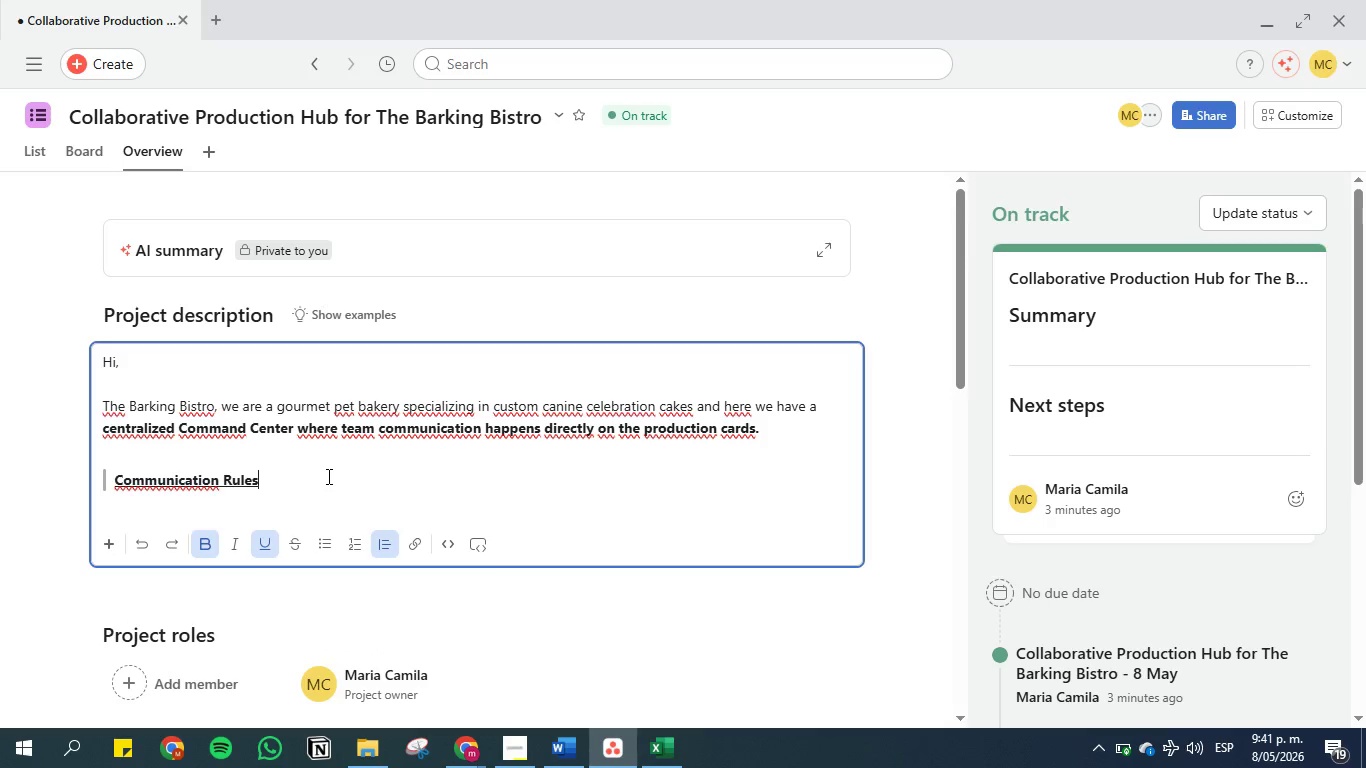 
key(Enter)
 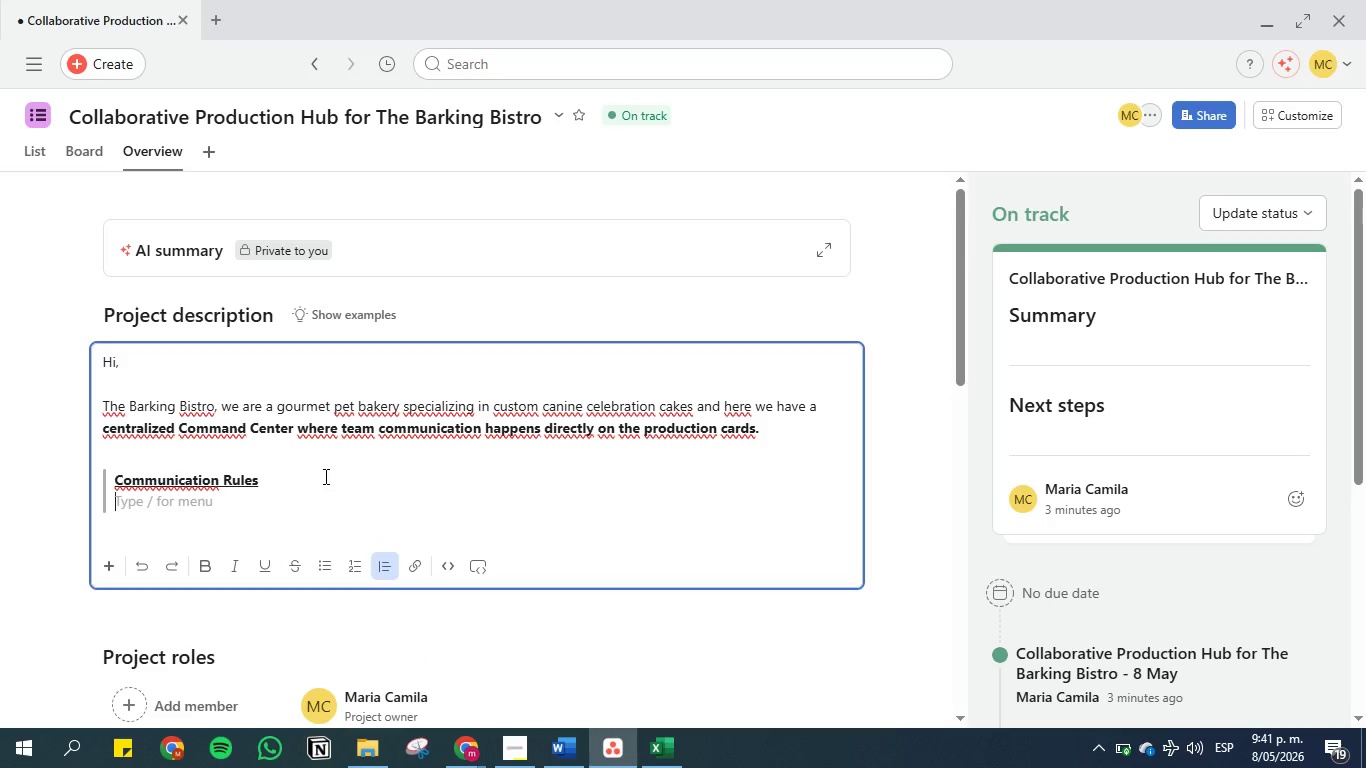 
left_click([389, 576])
 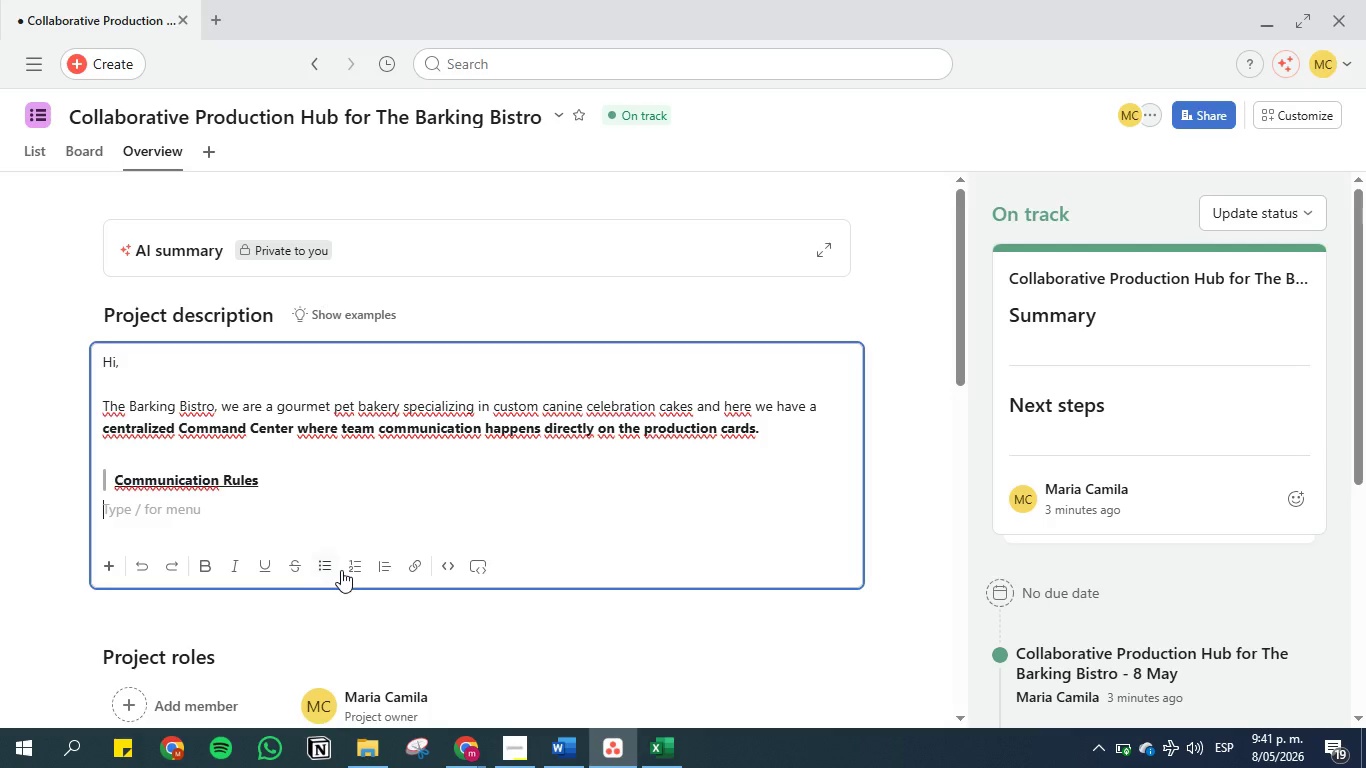 
left_click([352, 565])
 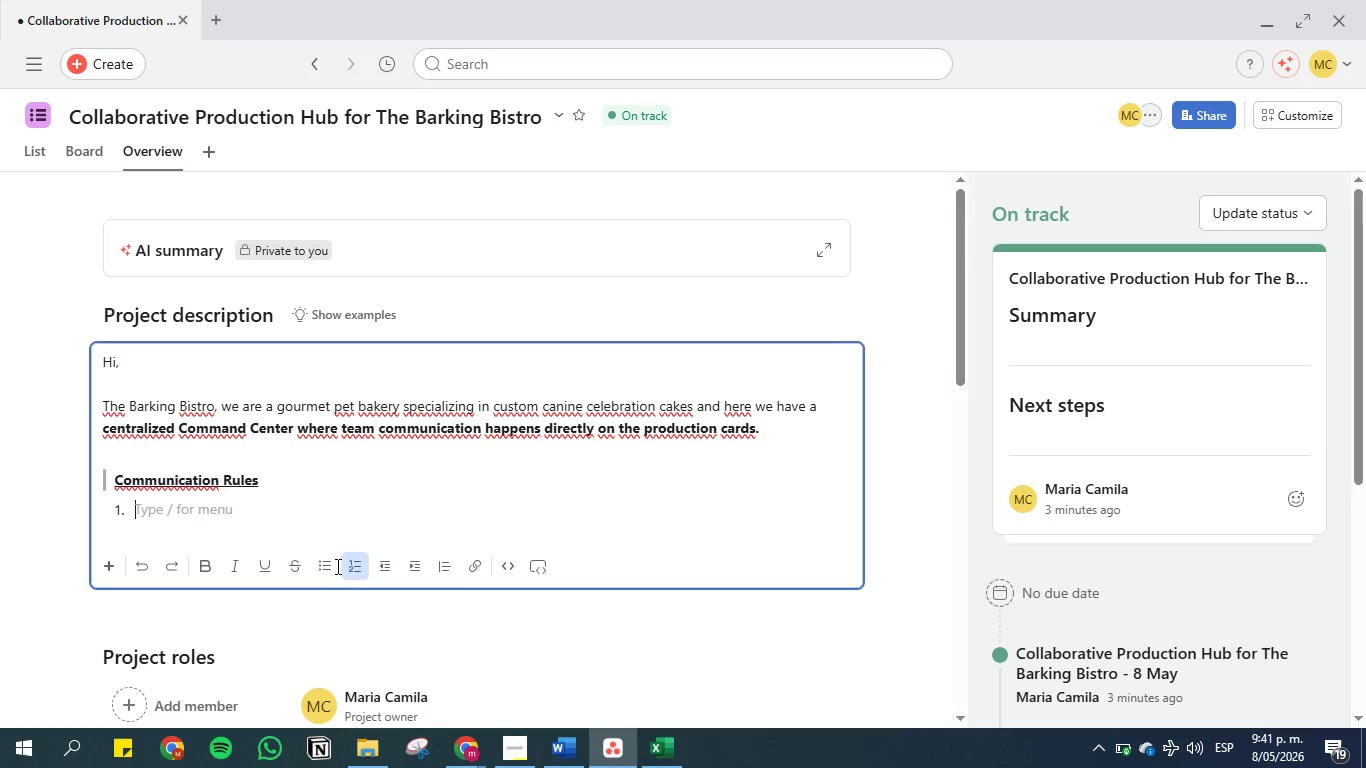 
left_click([563, 742])
 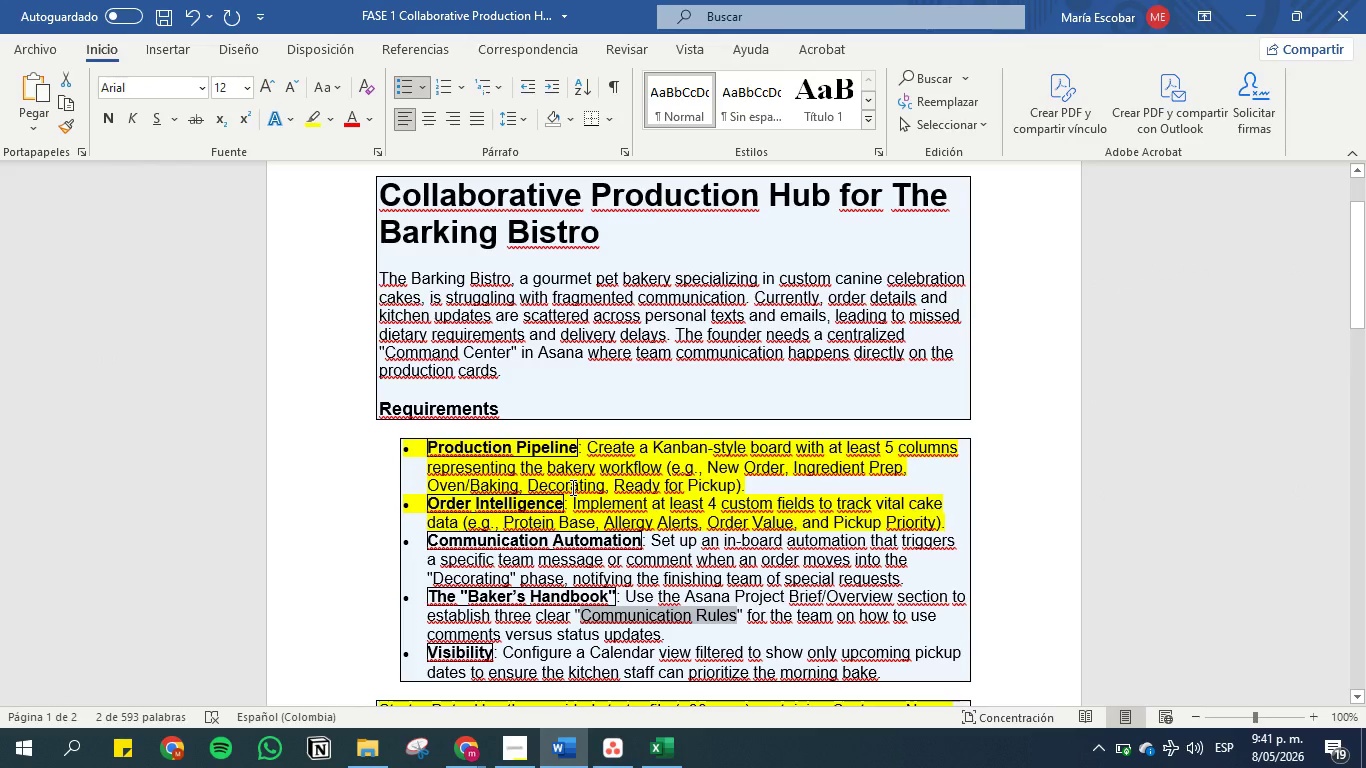 
left_click([571, 487])
 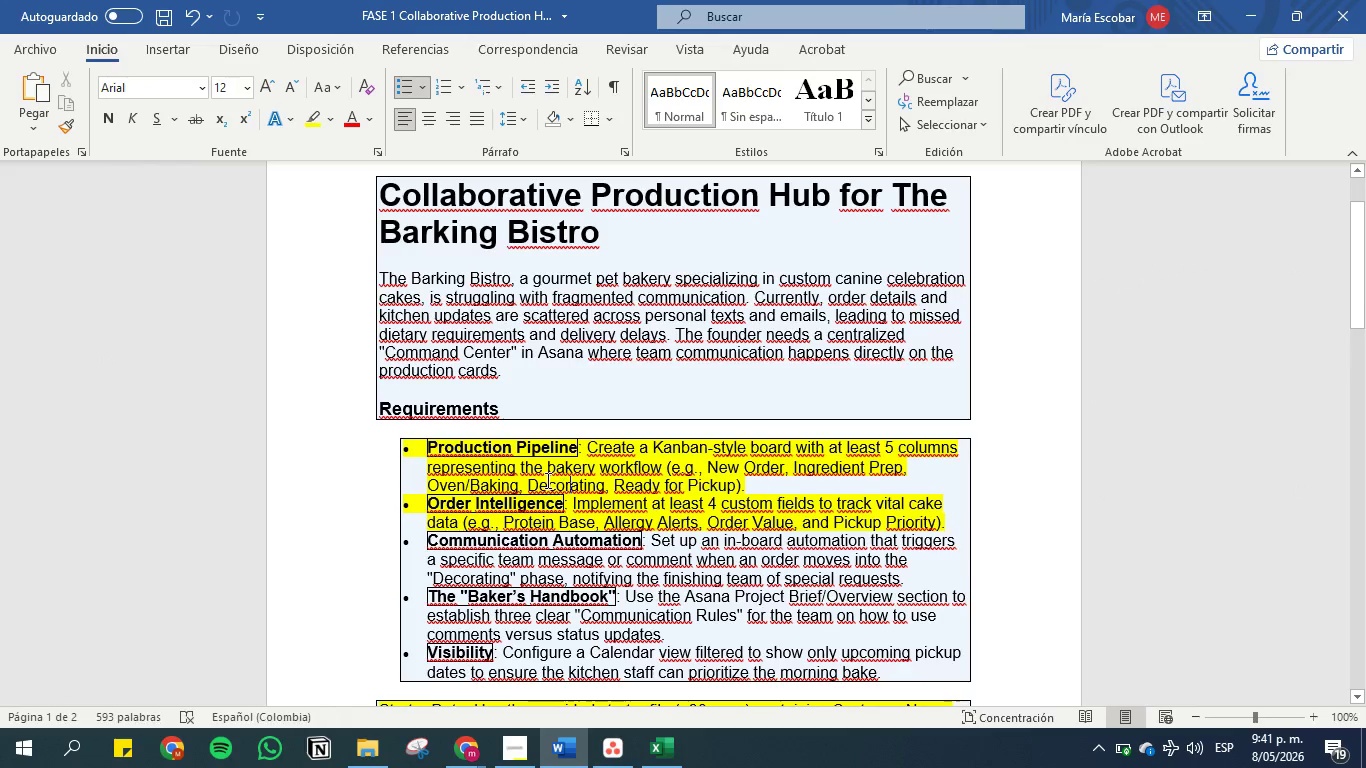 
scroll: coordinate [544, 466], scroll_direction: down, amount: 27.0
 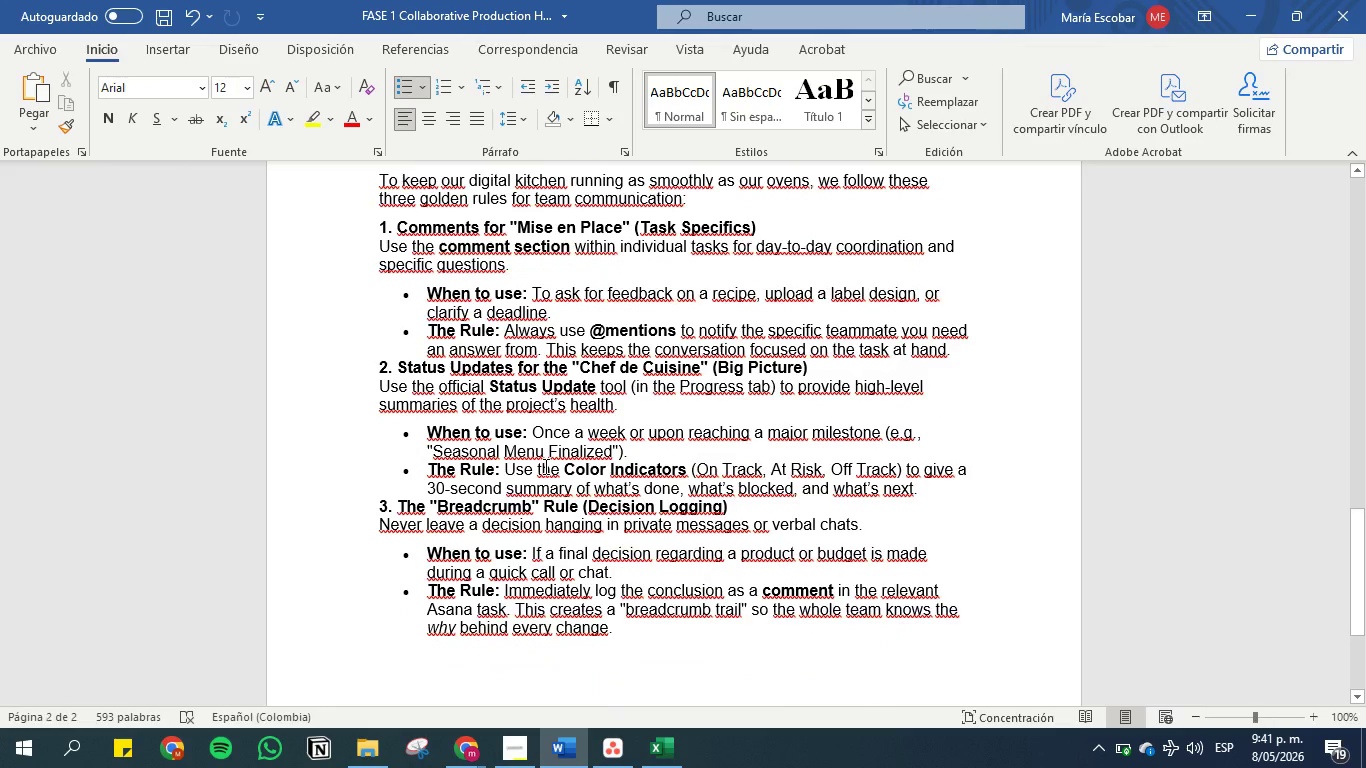 
scroll: coordinate [544, 466], scroll_direction: up, amount: 4.0
 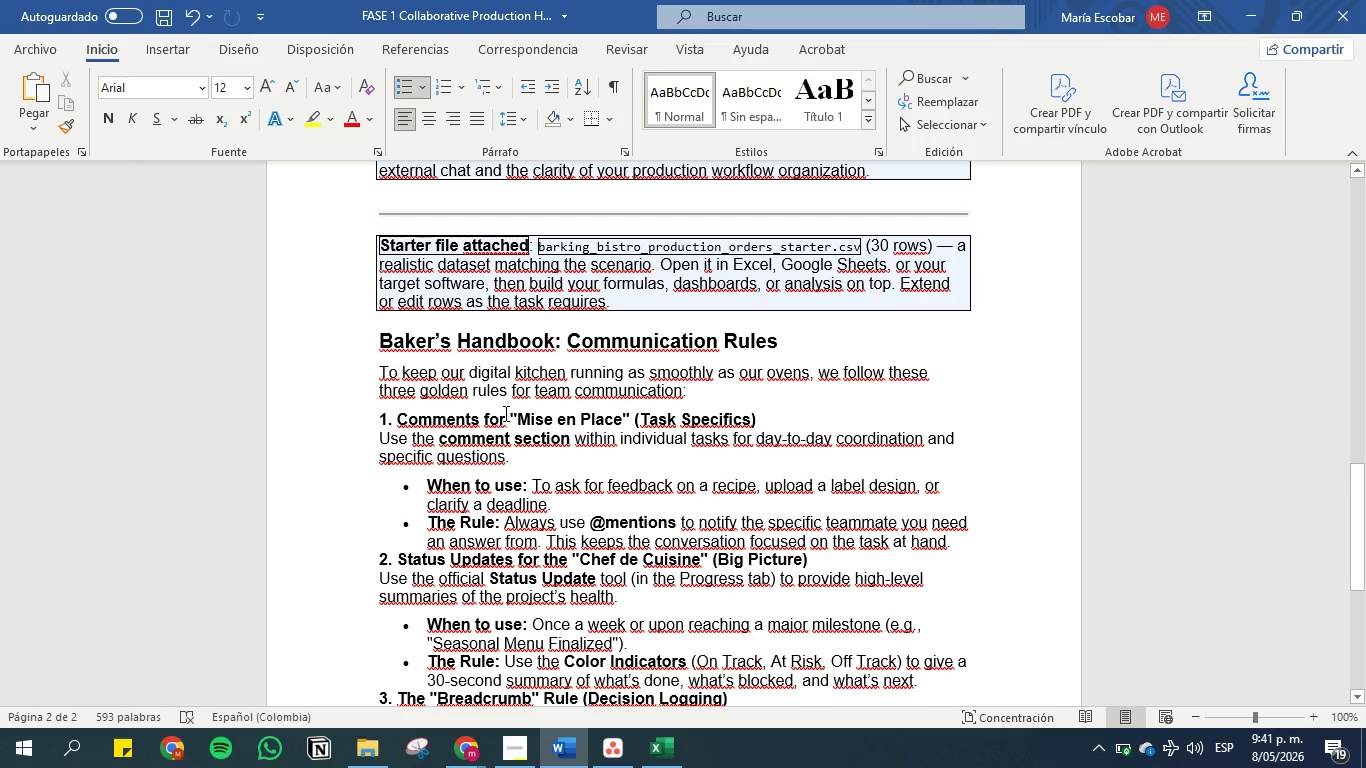 
wait(11.49)
 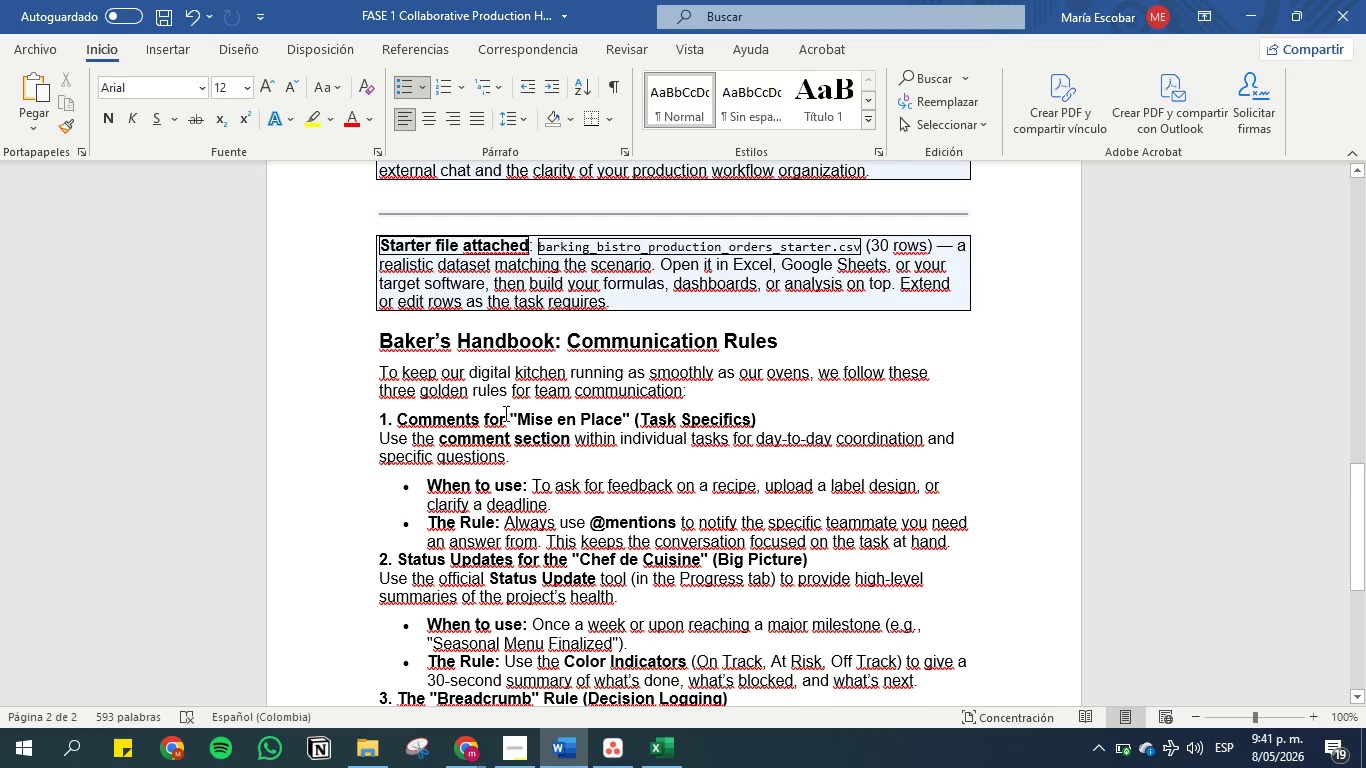 
left_click_drag(start_coordinate=[512, 457], to_coordinate=[373, 442])
 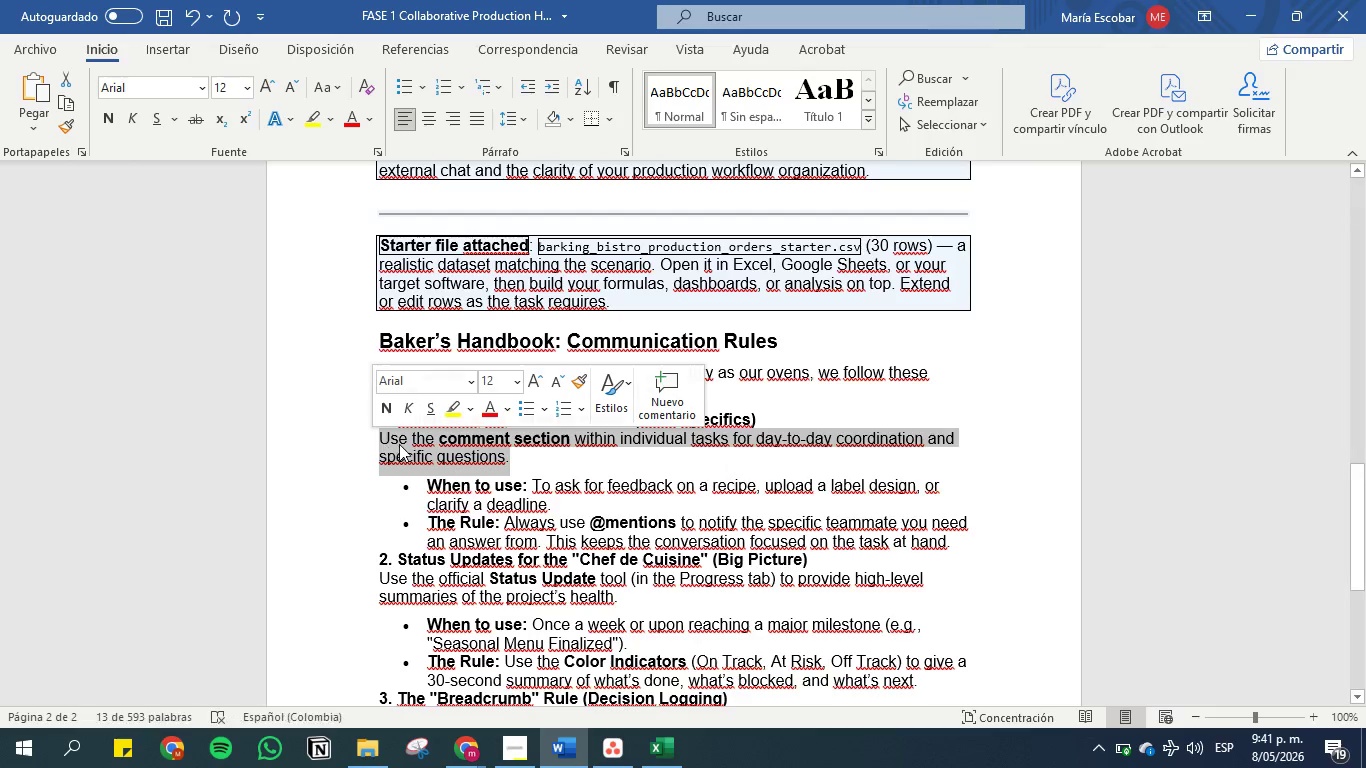 
left_click([400, 444])
 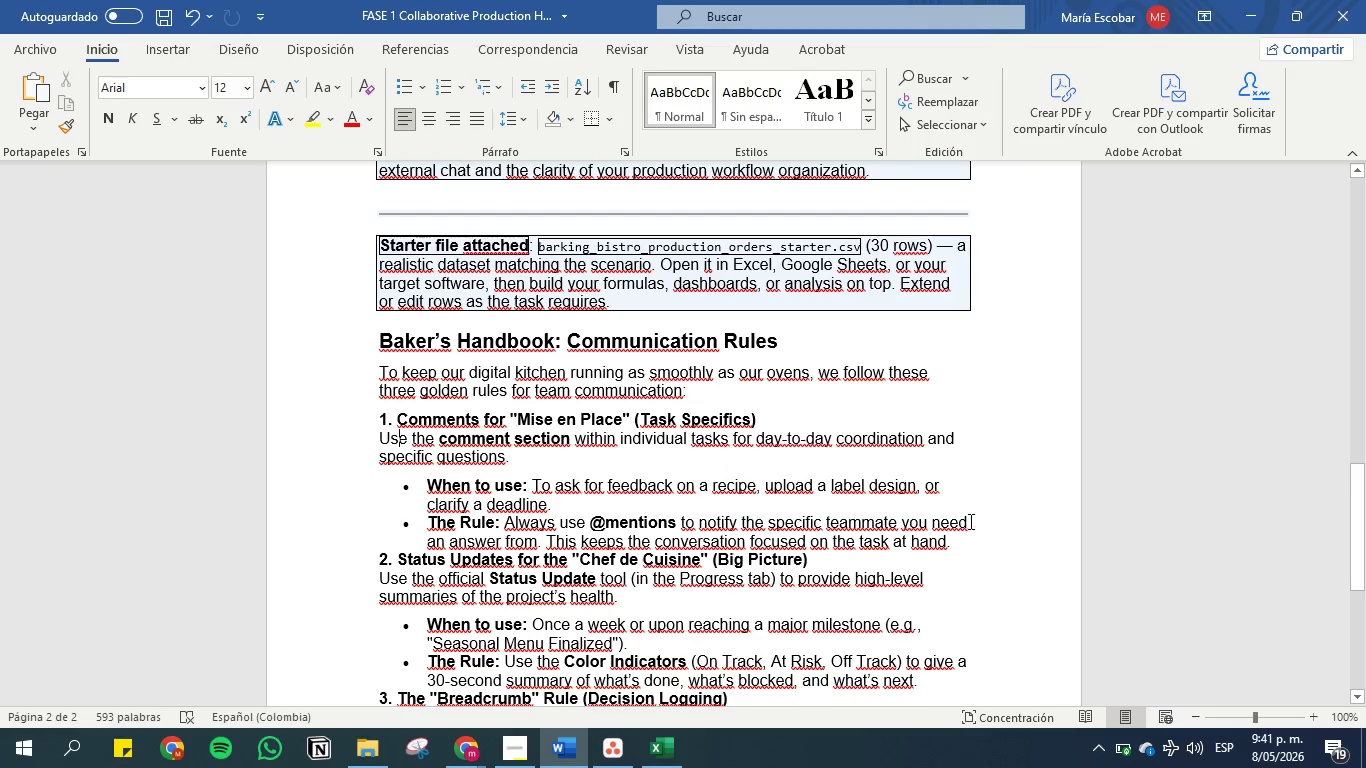 
left_click_drag(start_coordinate=[968, 525], to_coordinate=[378, 442])
 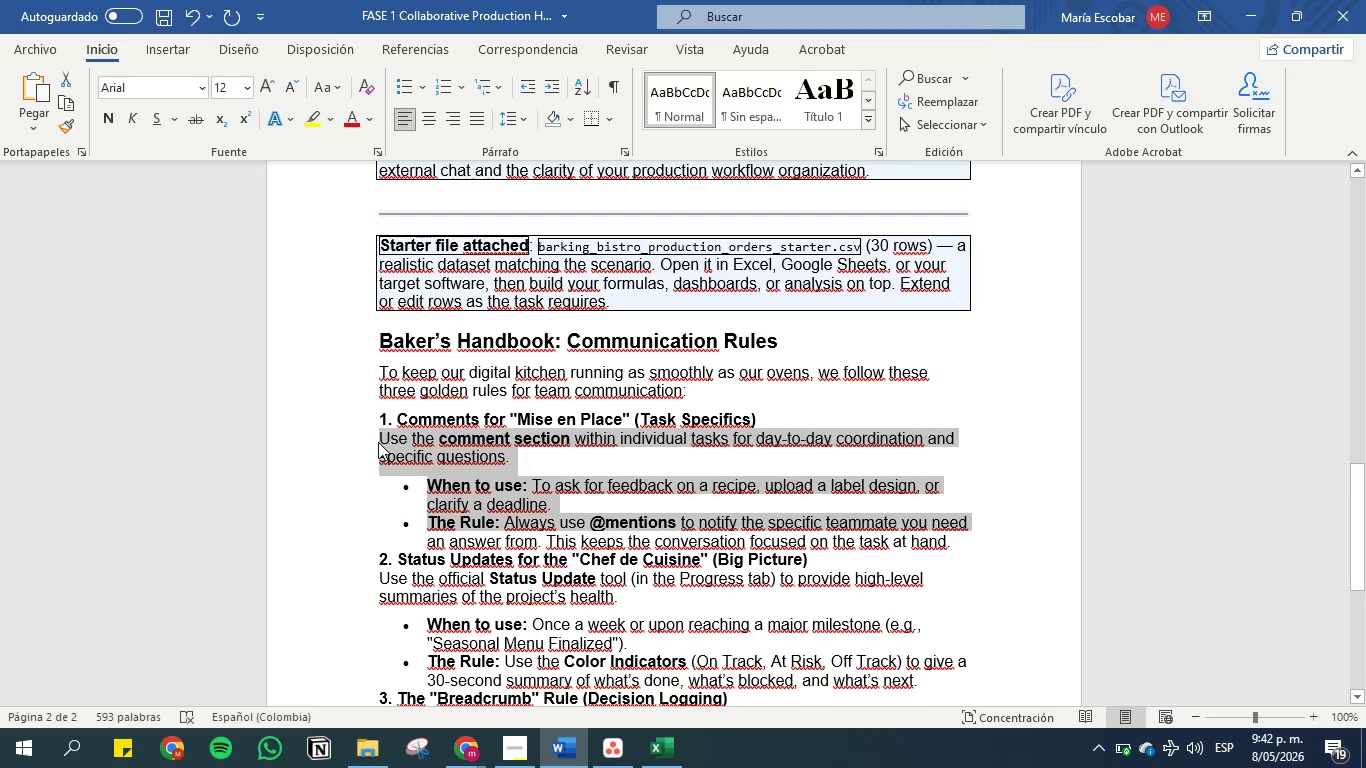 
key(Control+C)
 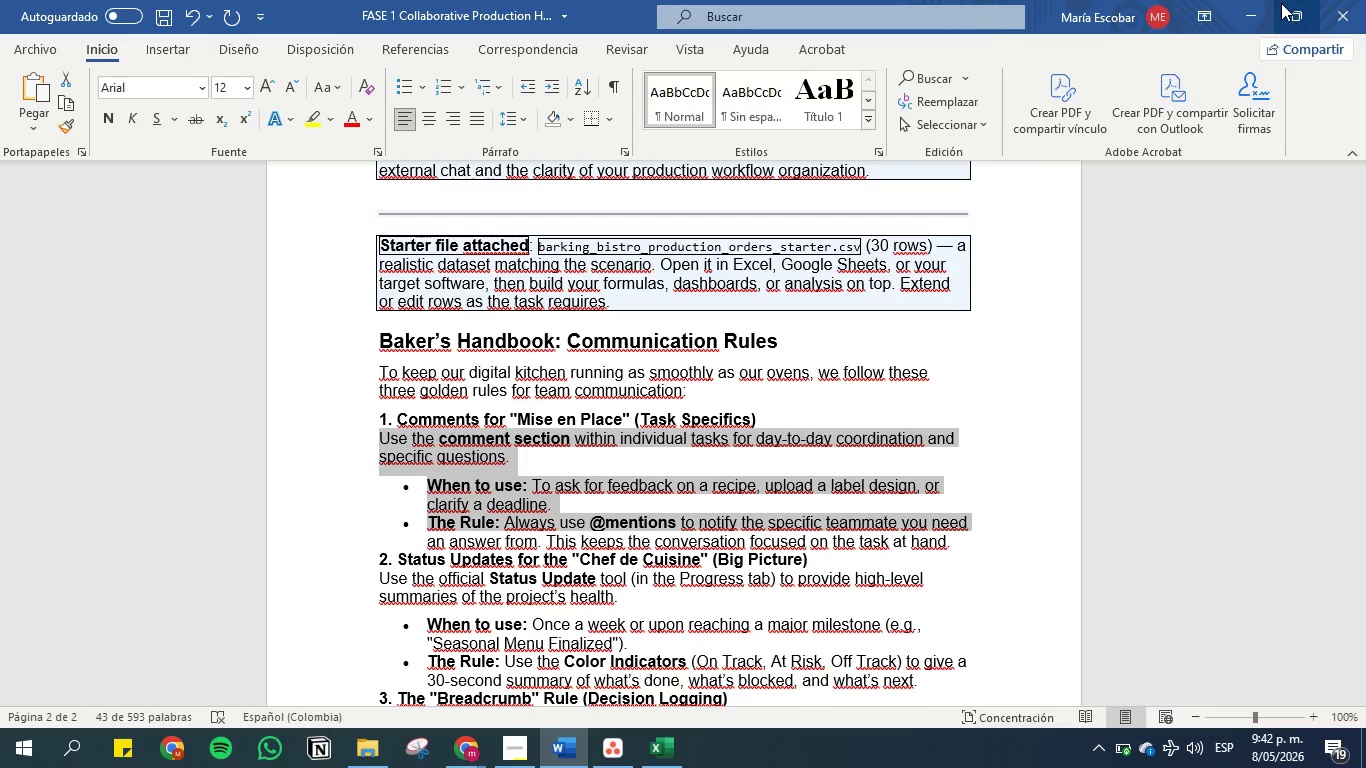 
left_click([1255, 7])
 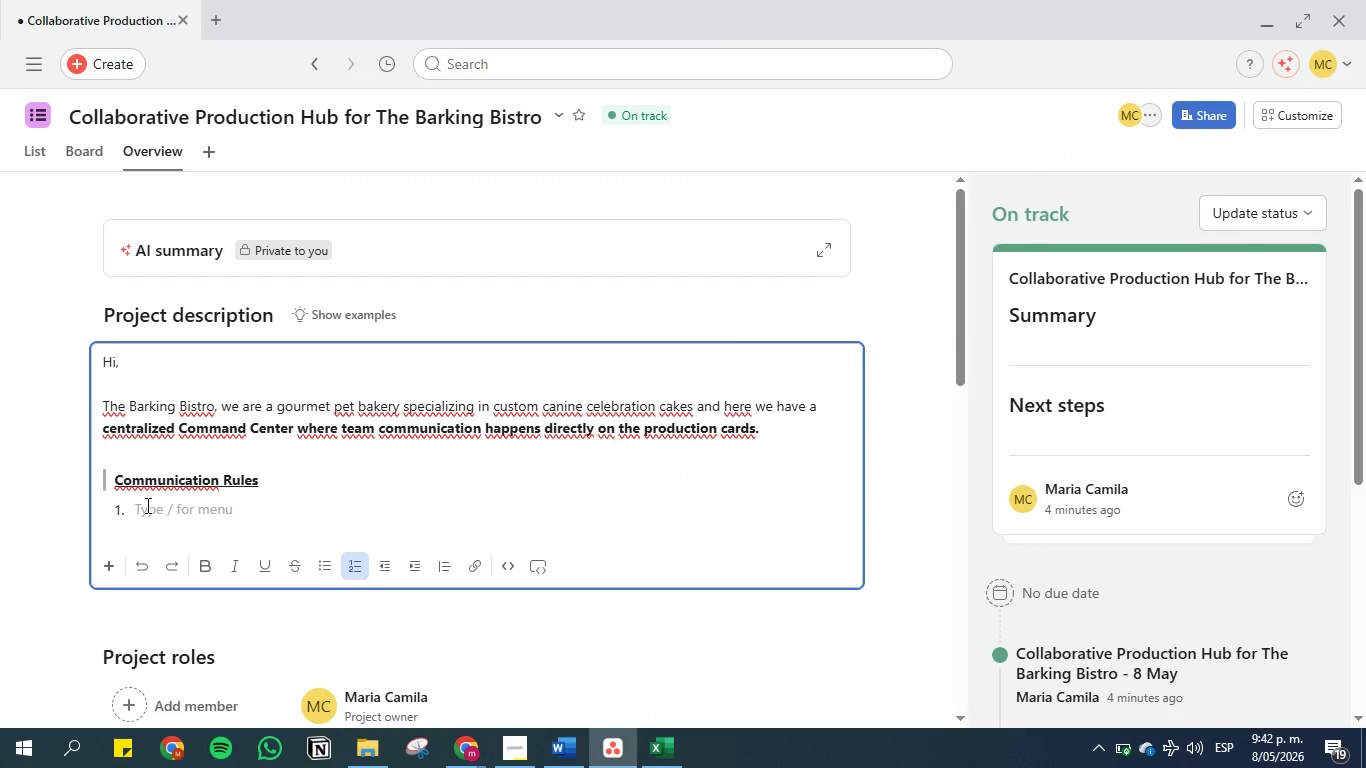 
key(Control+V)
 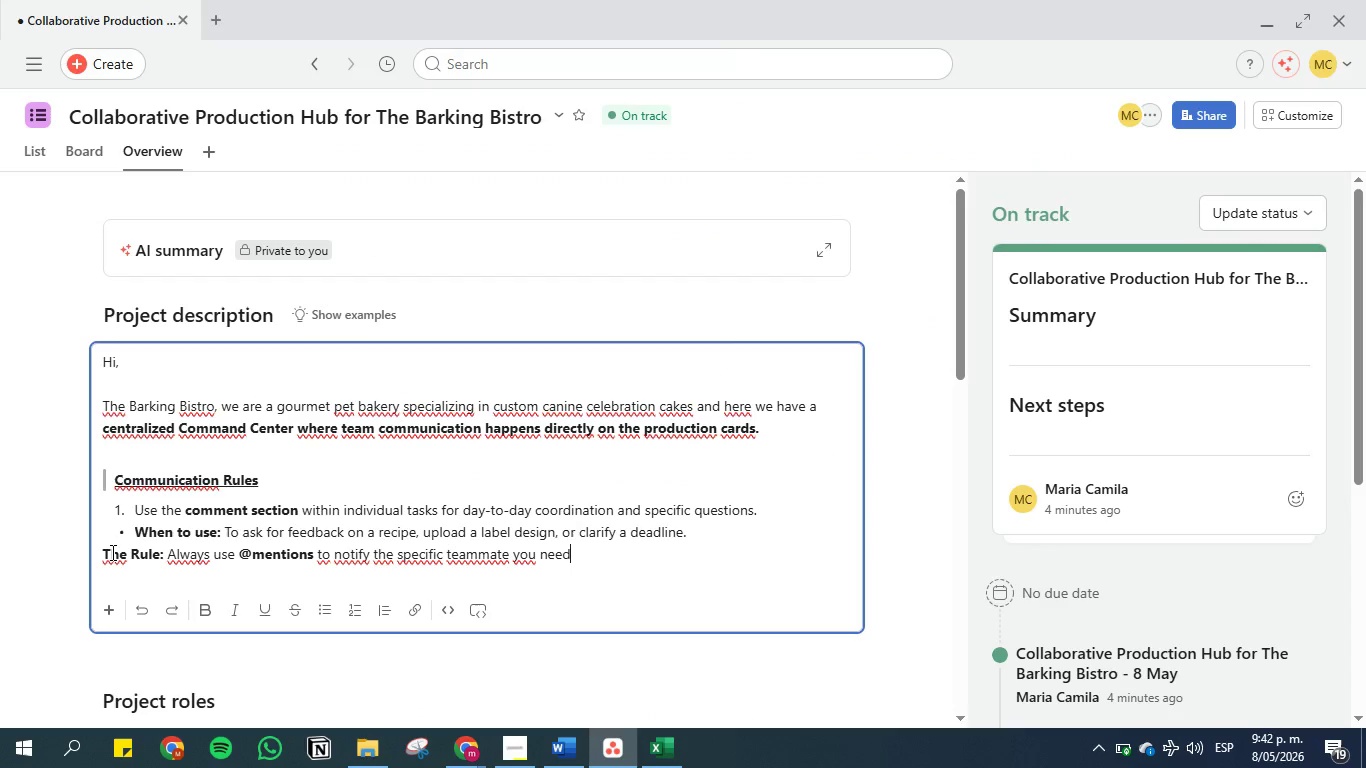 
left_click([104, 551])
 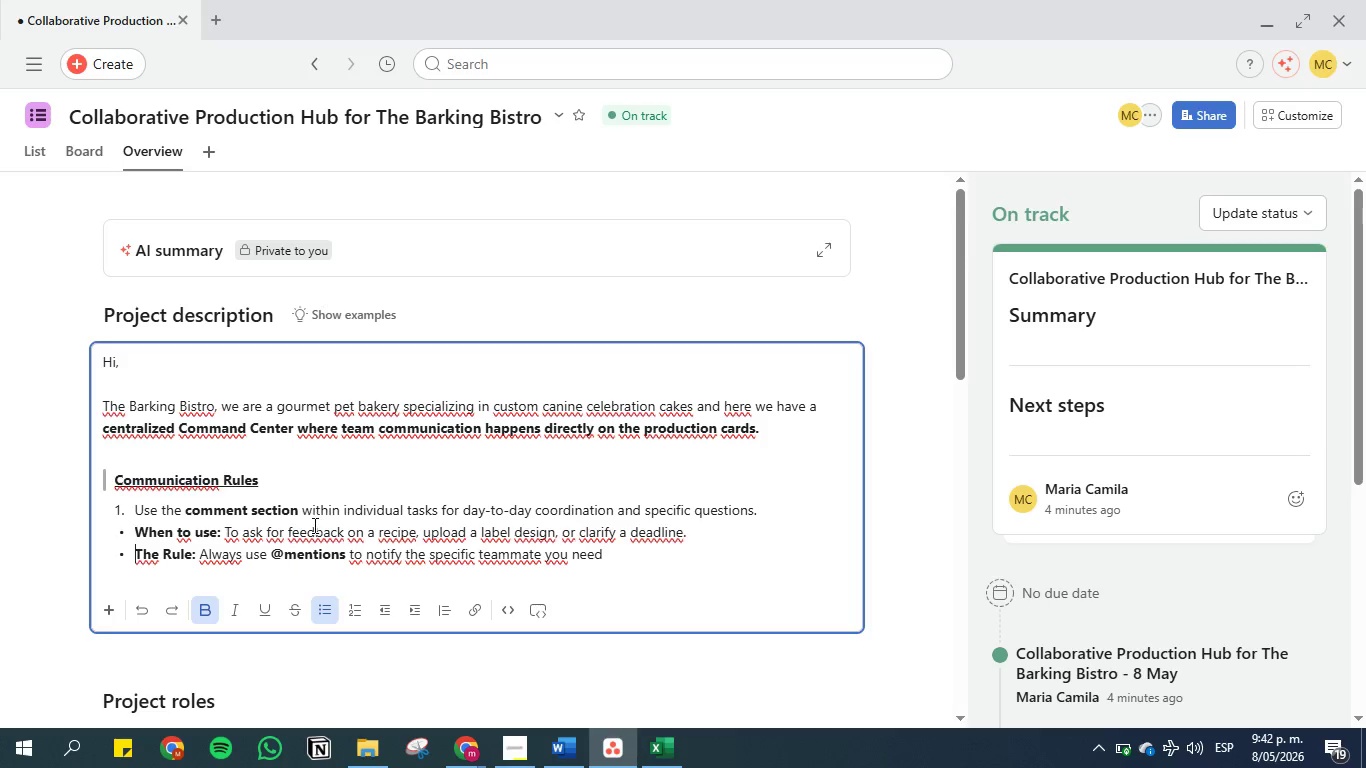 
wait(9.08)
 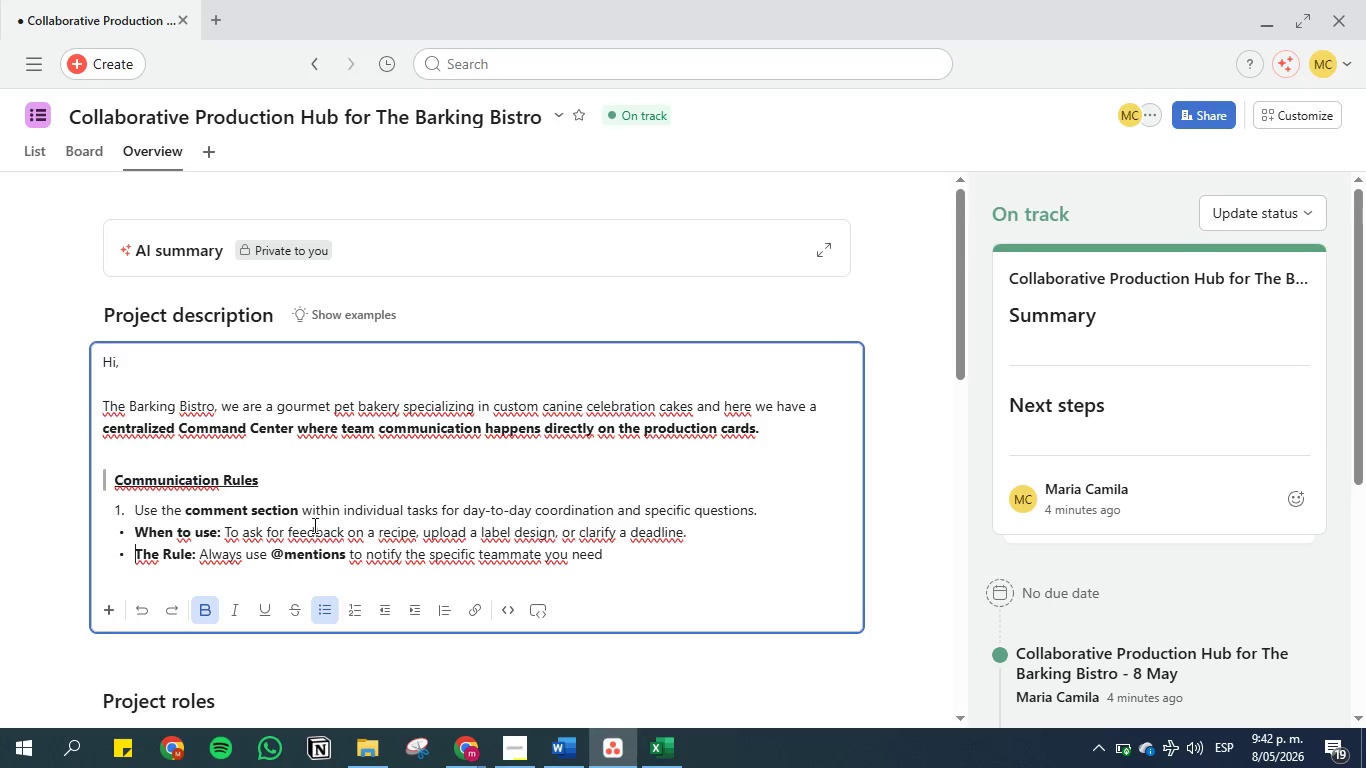 
left_click([229, 530])
 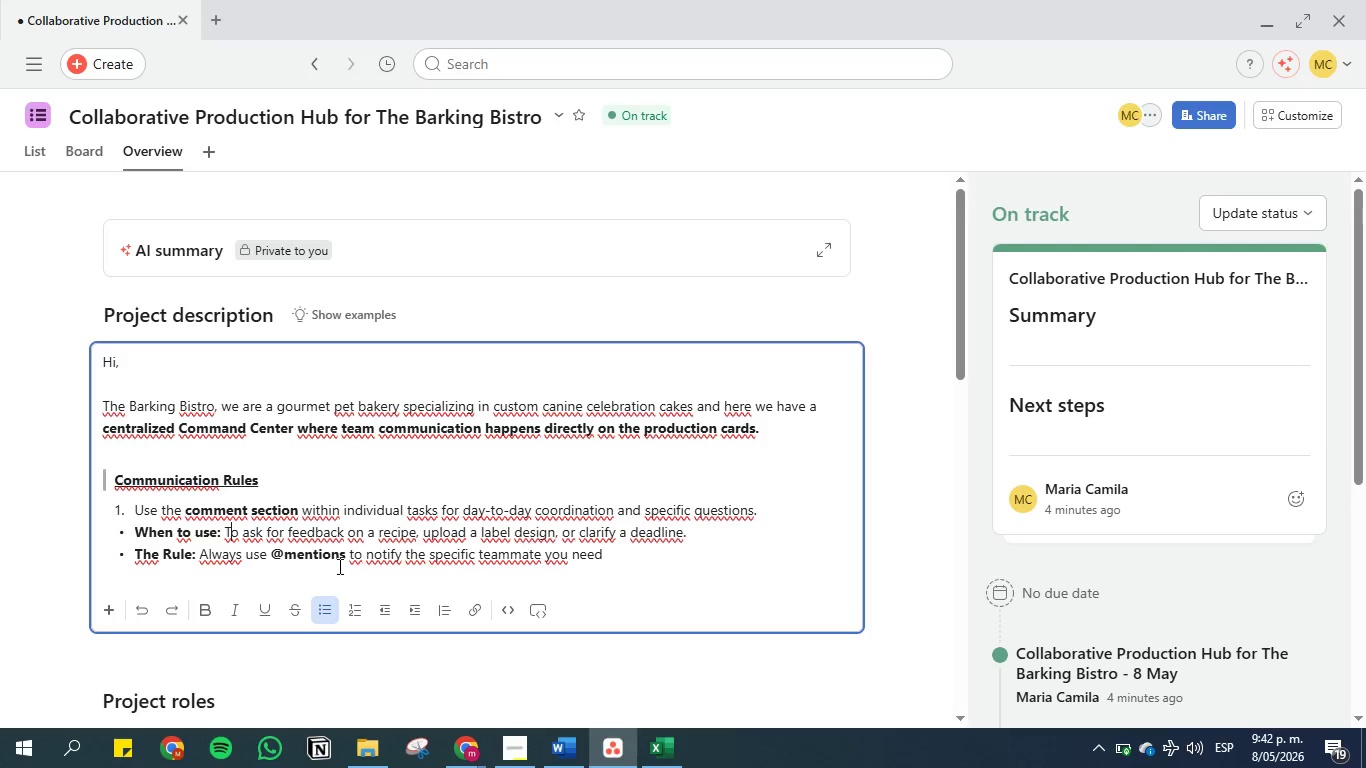 
wait(7.62)
 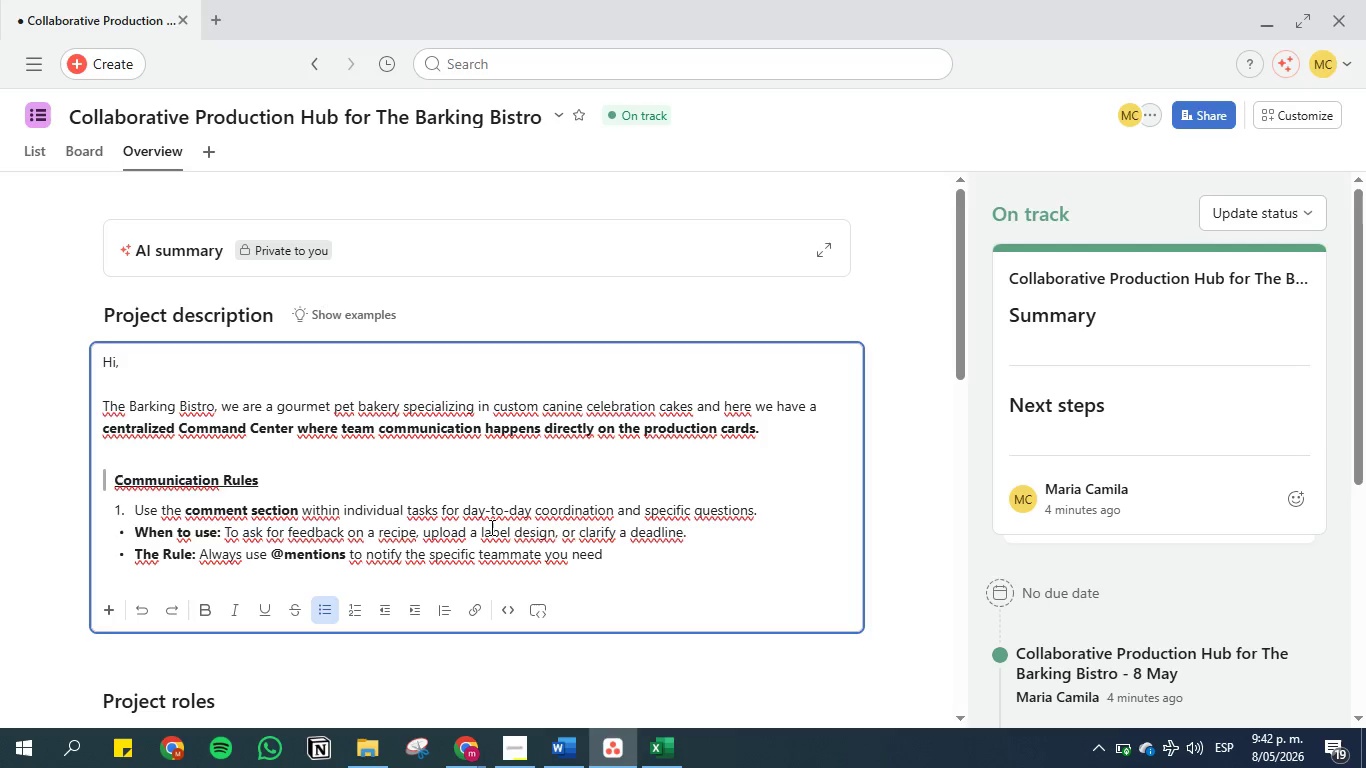 
left_click([616, 557])
 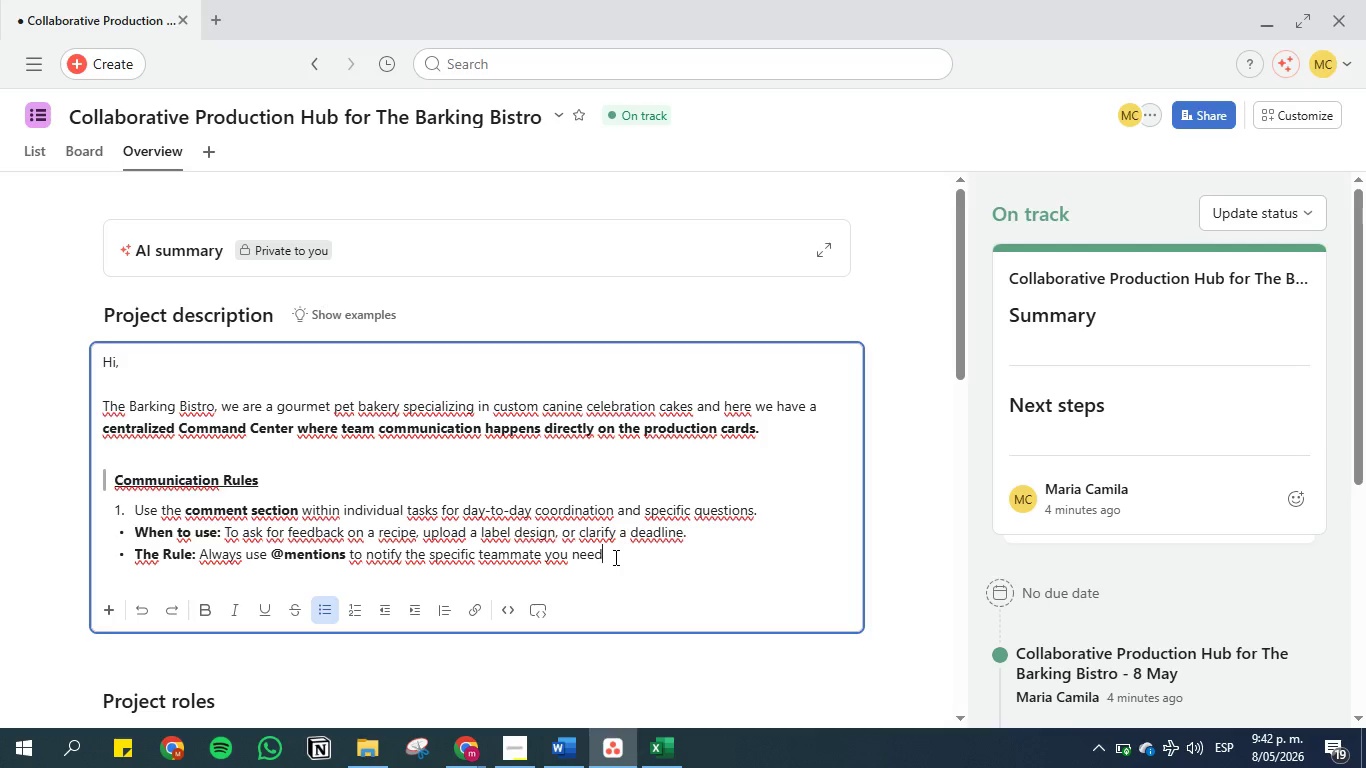 
key(Enter)
 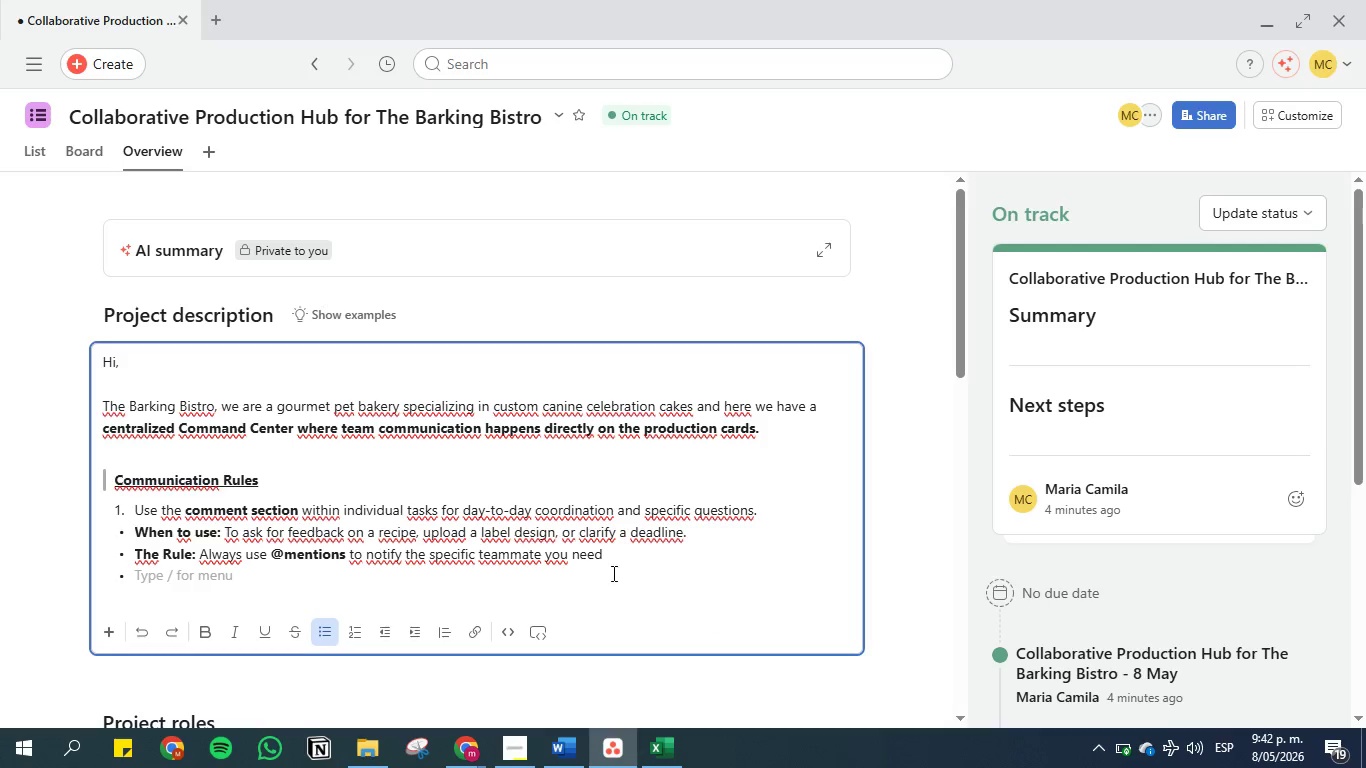 
mouse_move([342, 622])
 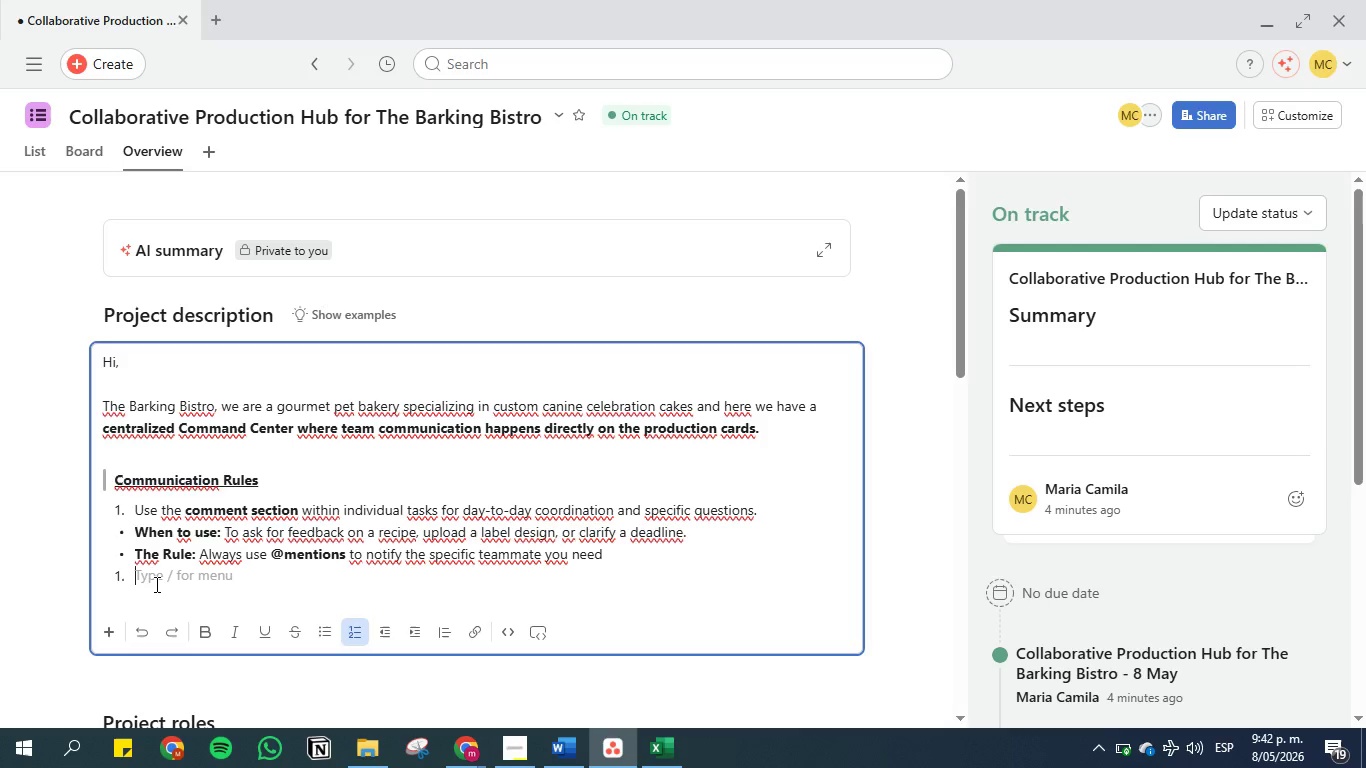 
key(Backspace)
 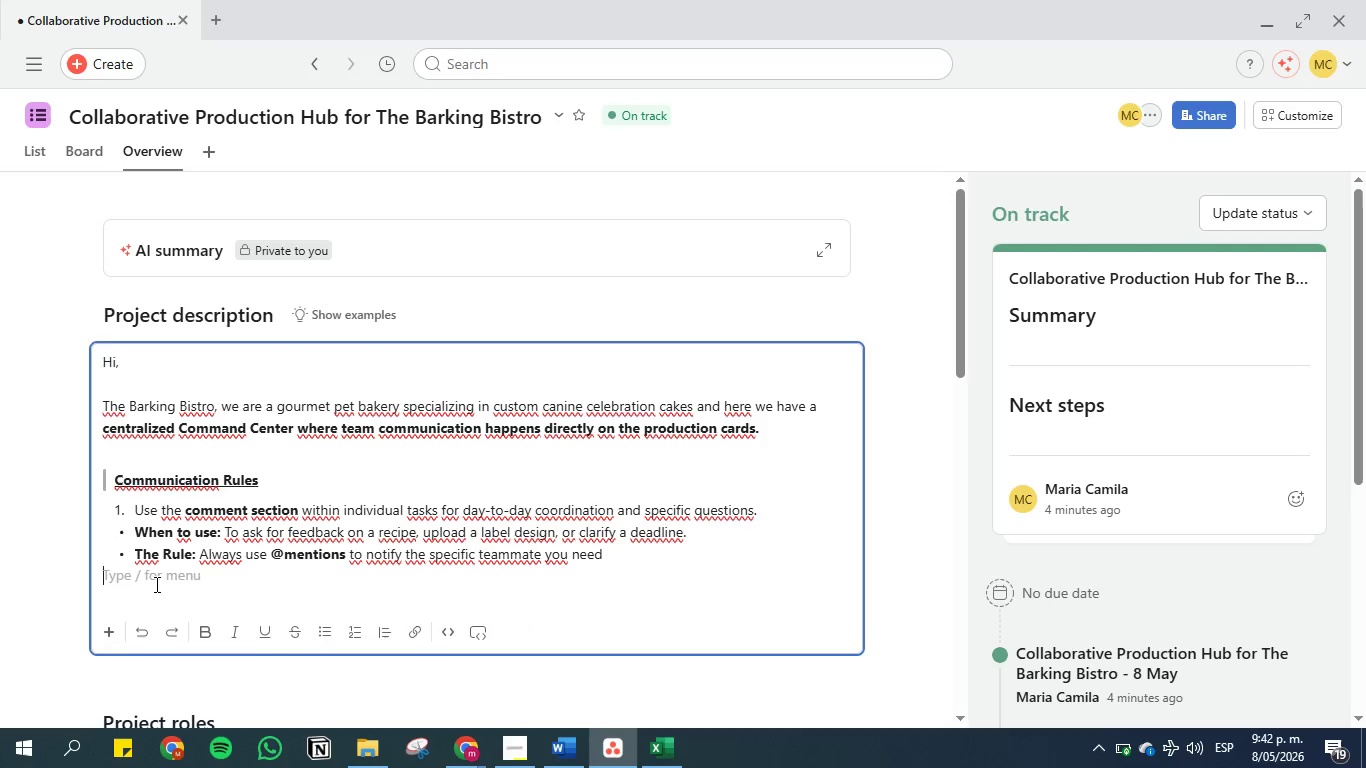 
key(Enter)
 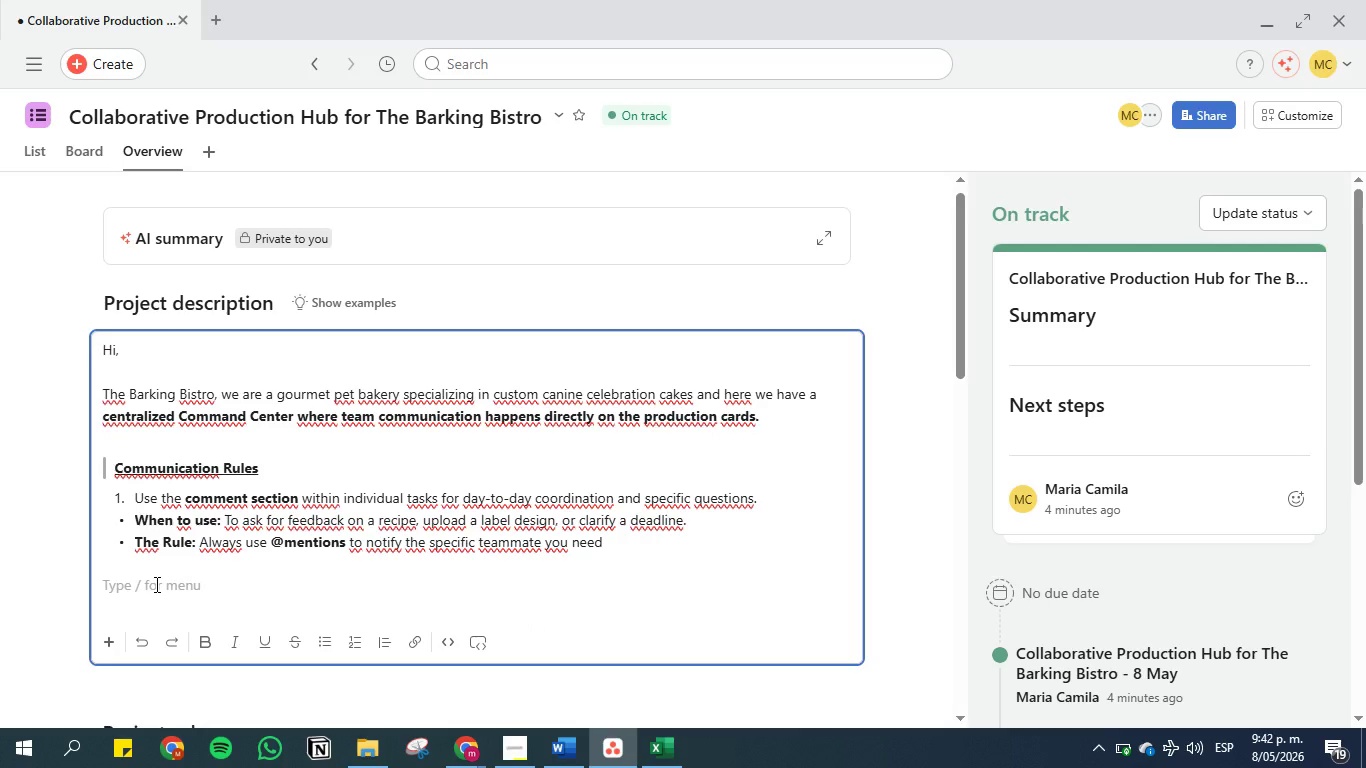 
key(2)
 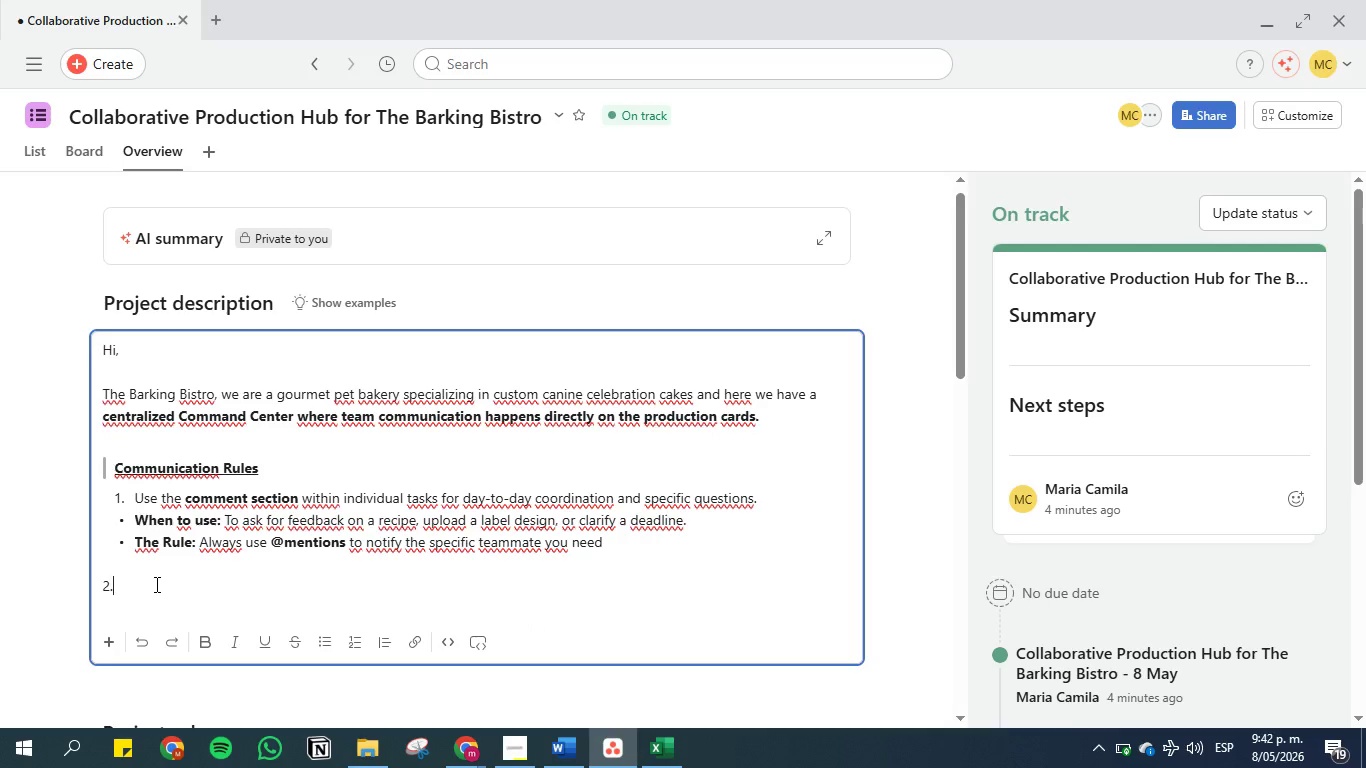 
key(Period)
 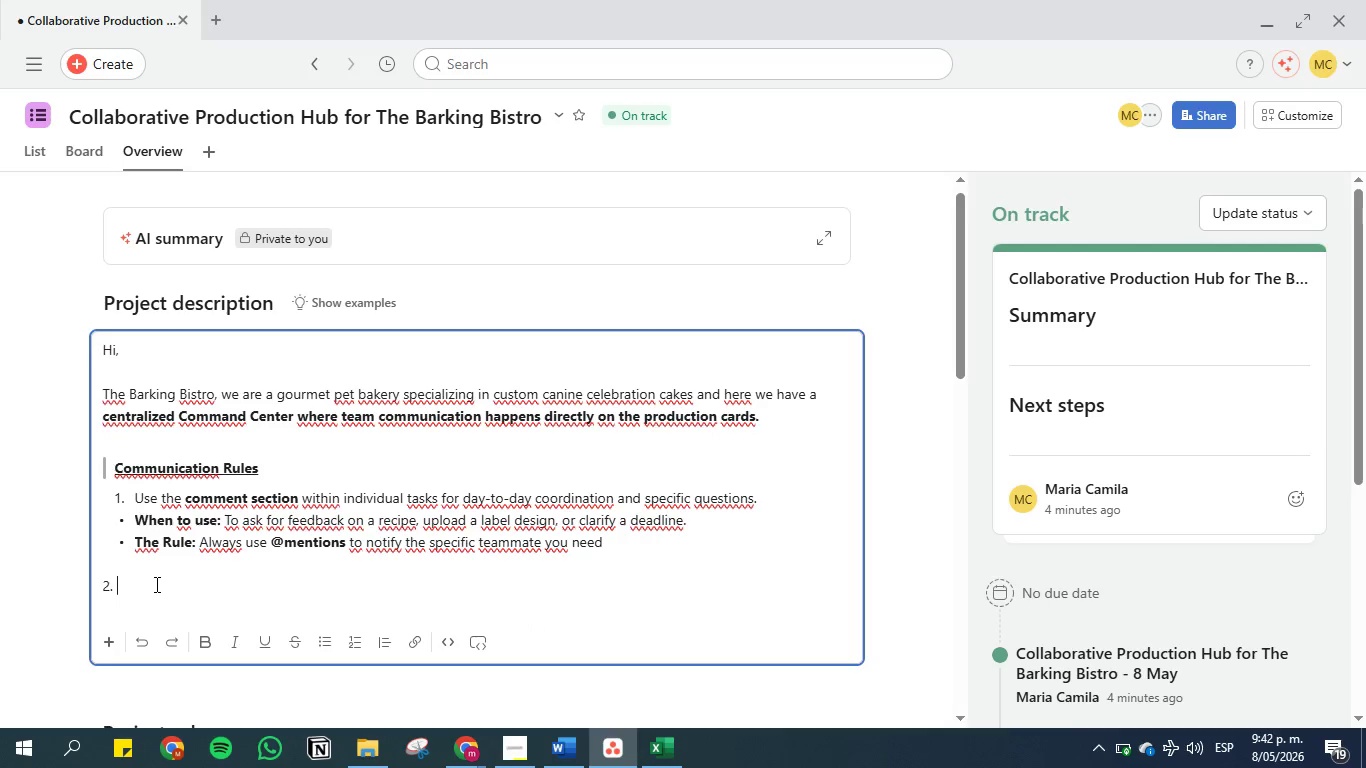 
key(Space)
 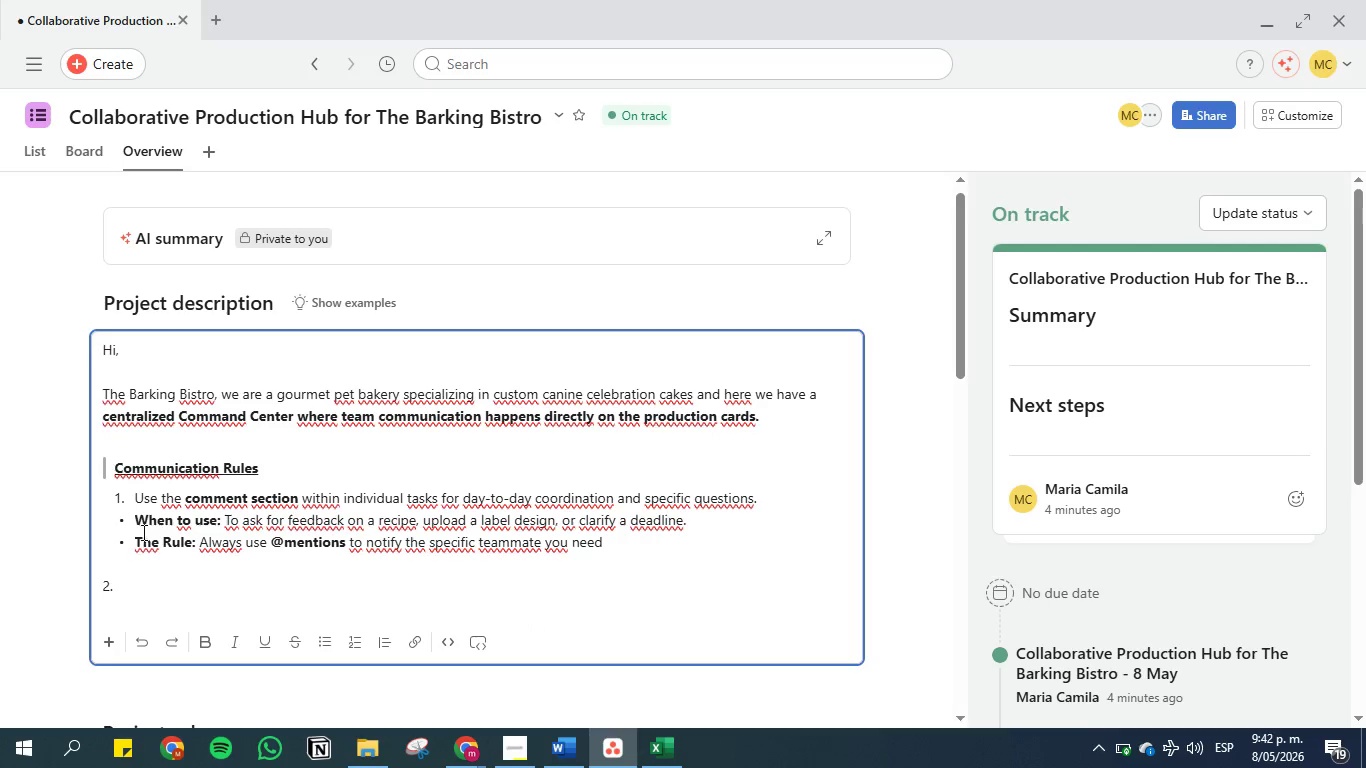 
left_click([781, 503])
 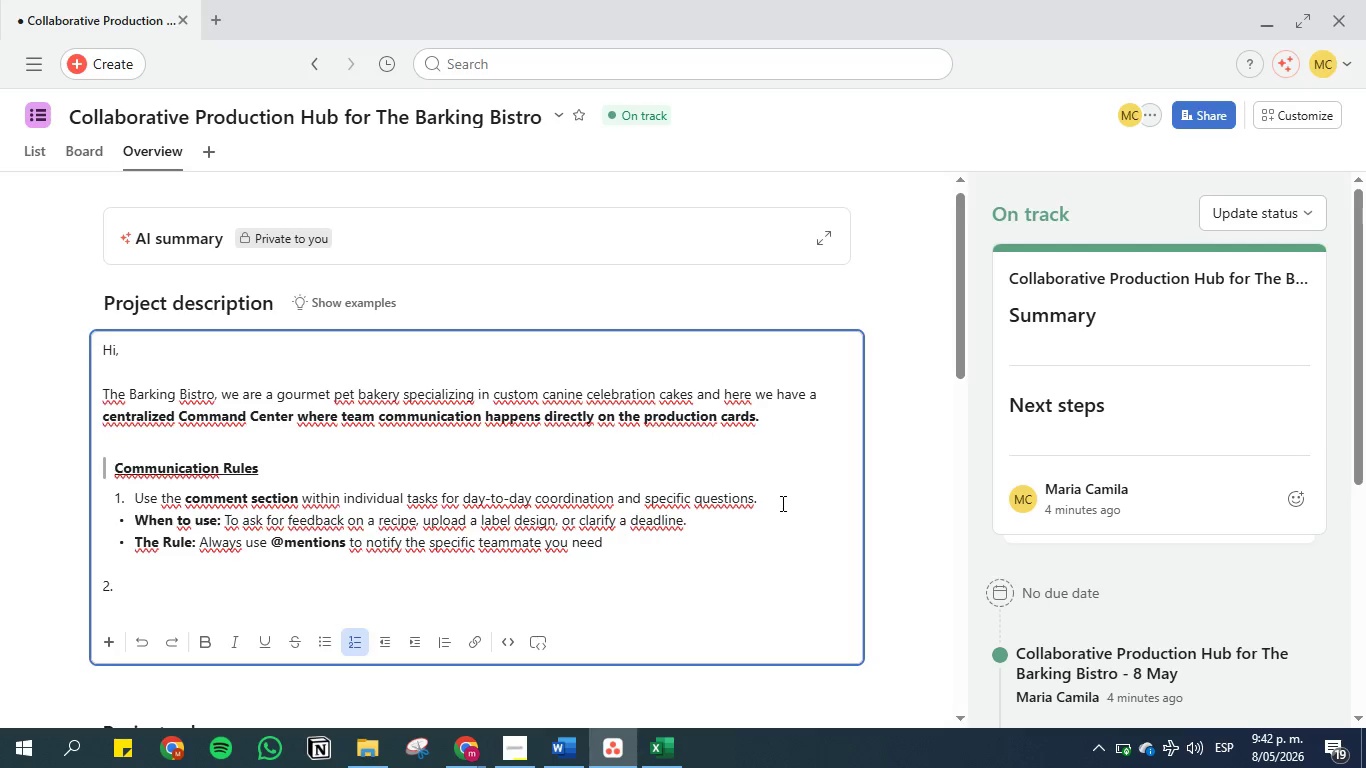 
key(Enter)
 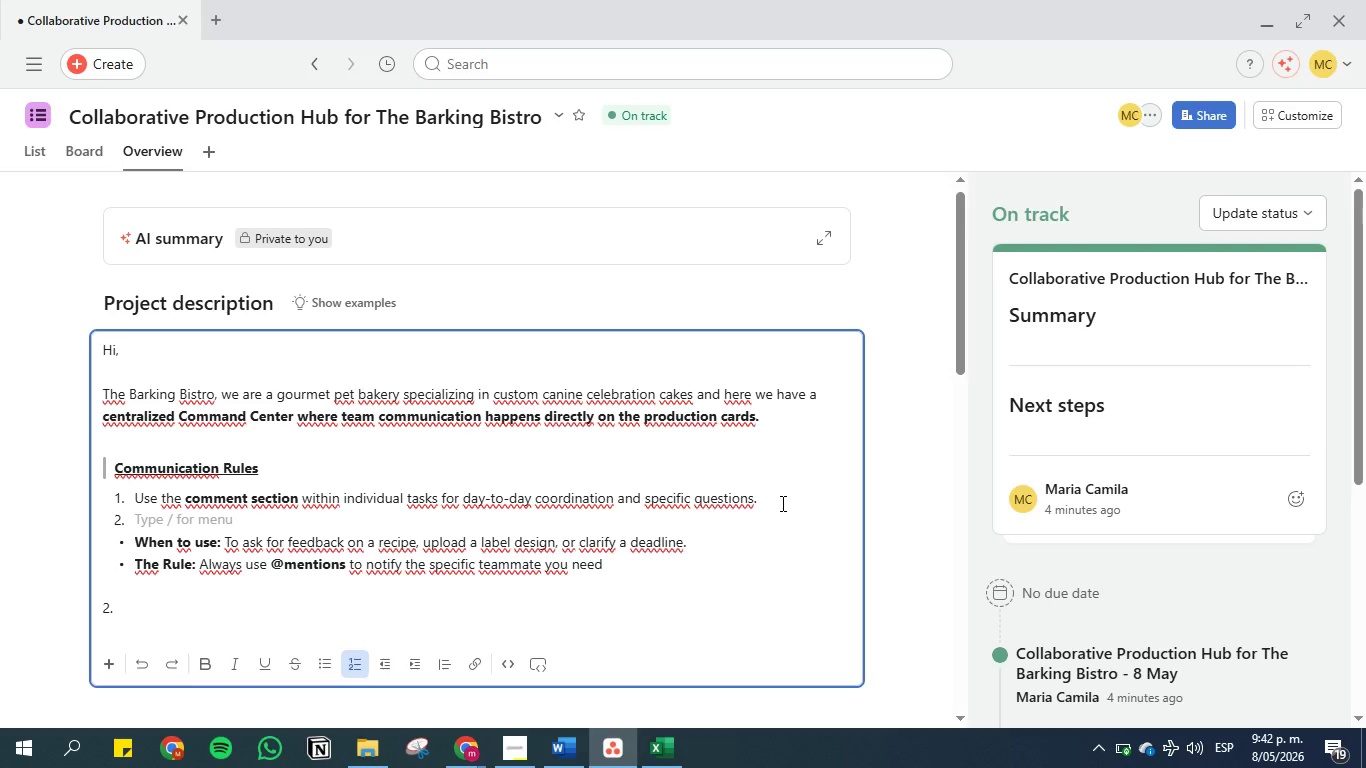 
key(Enter)
 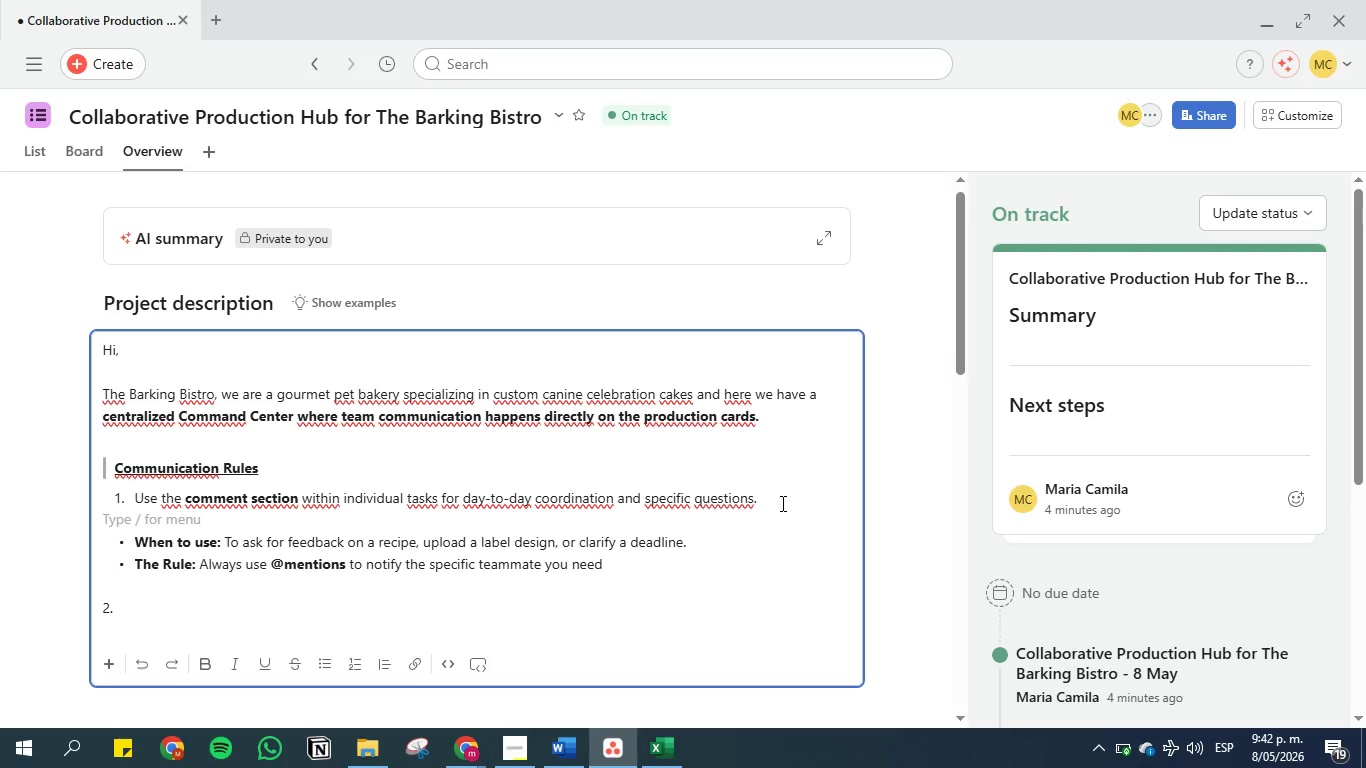 
key(Backspace)
 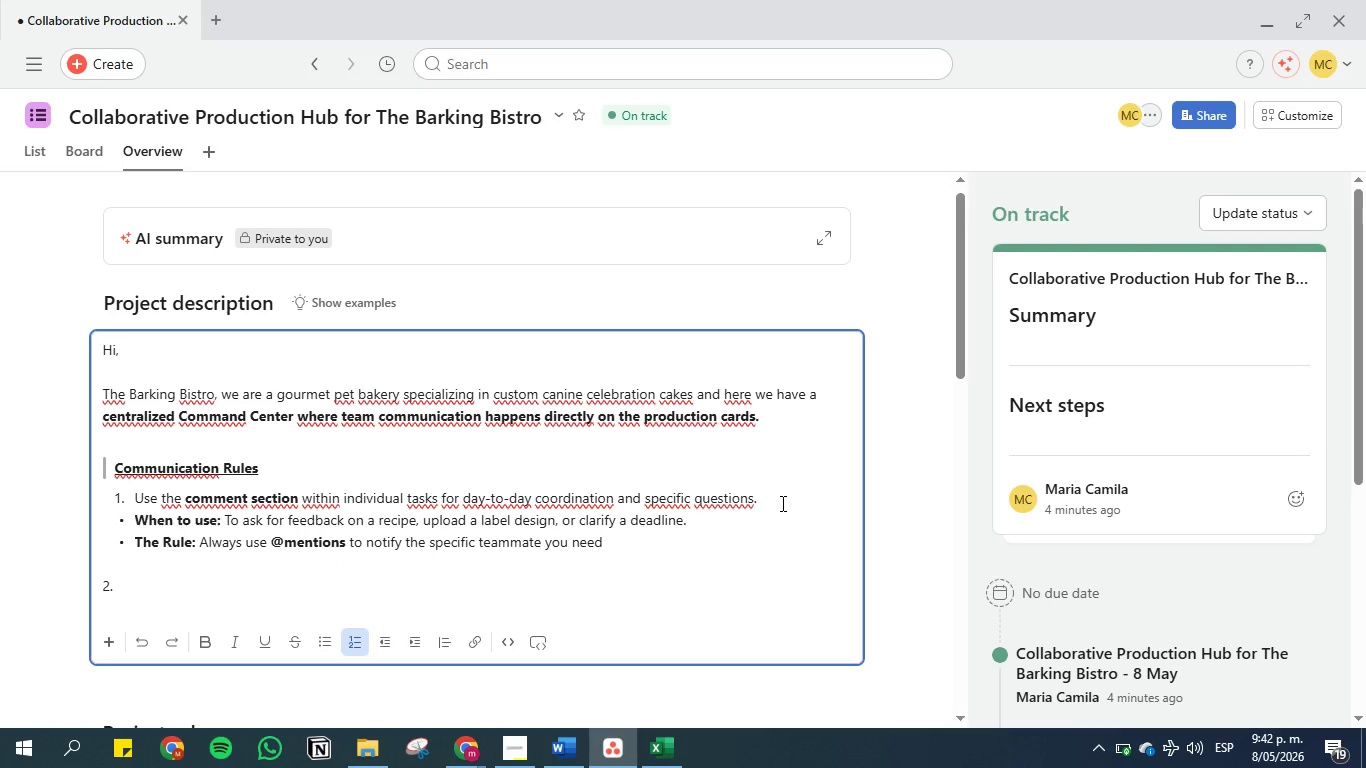 
key(Enter)
 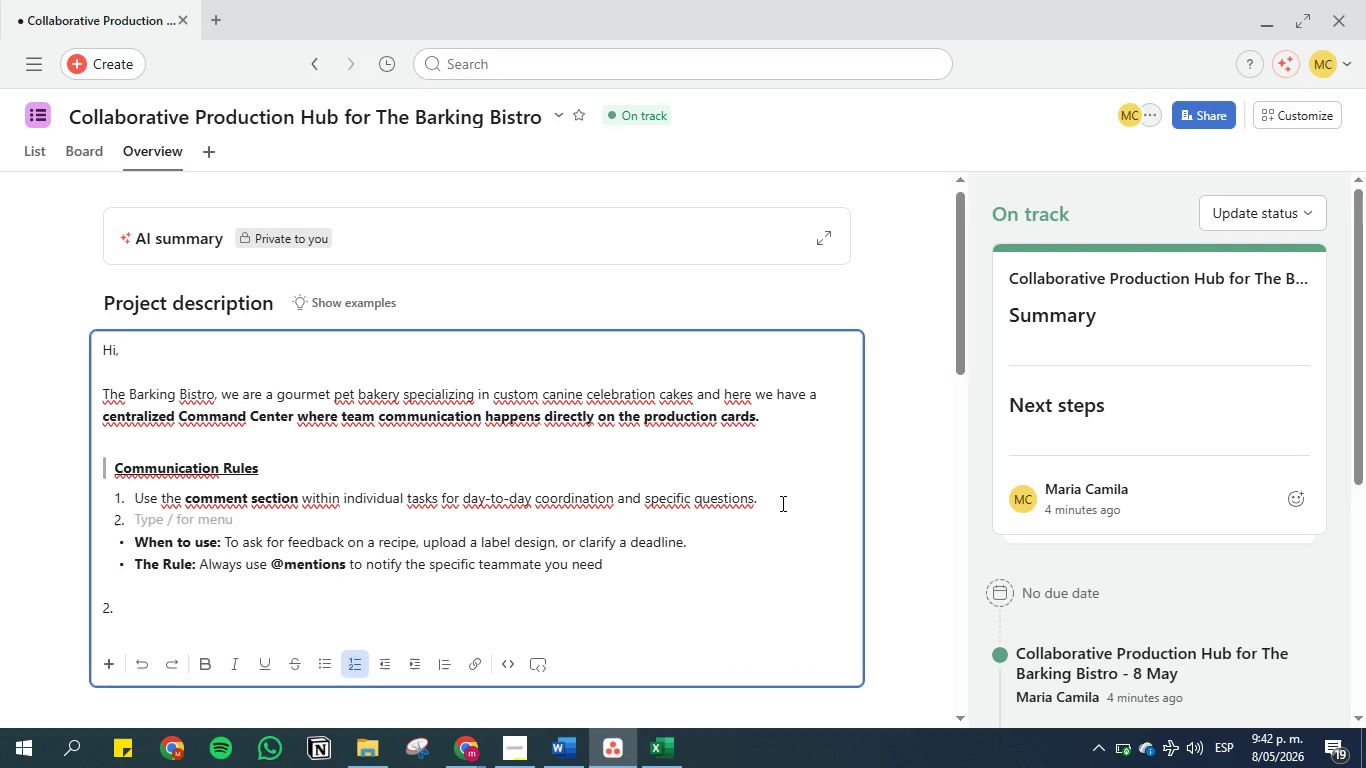 
key(D)
 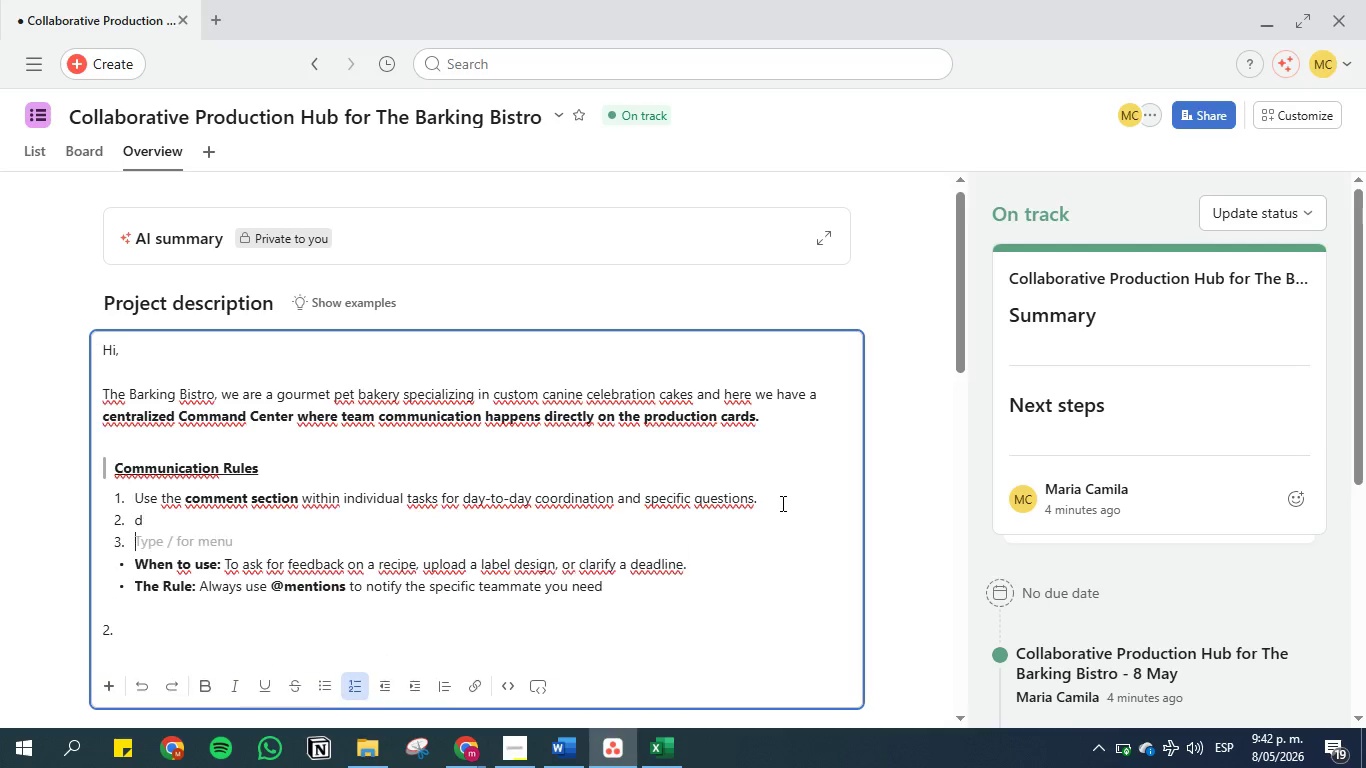 
key(Enter)
 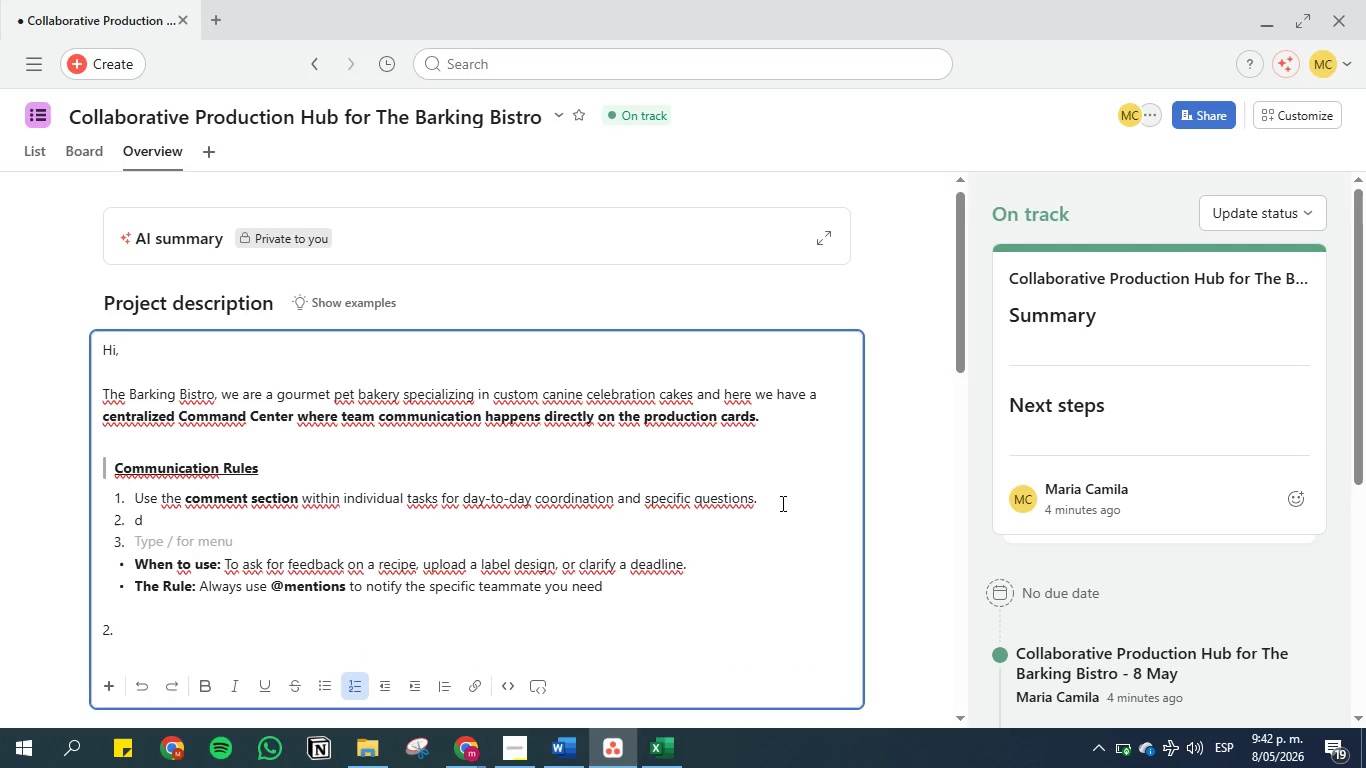 
key(D)
 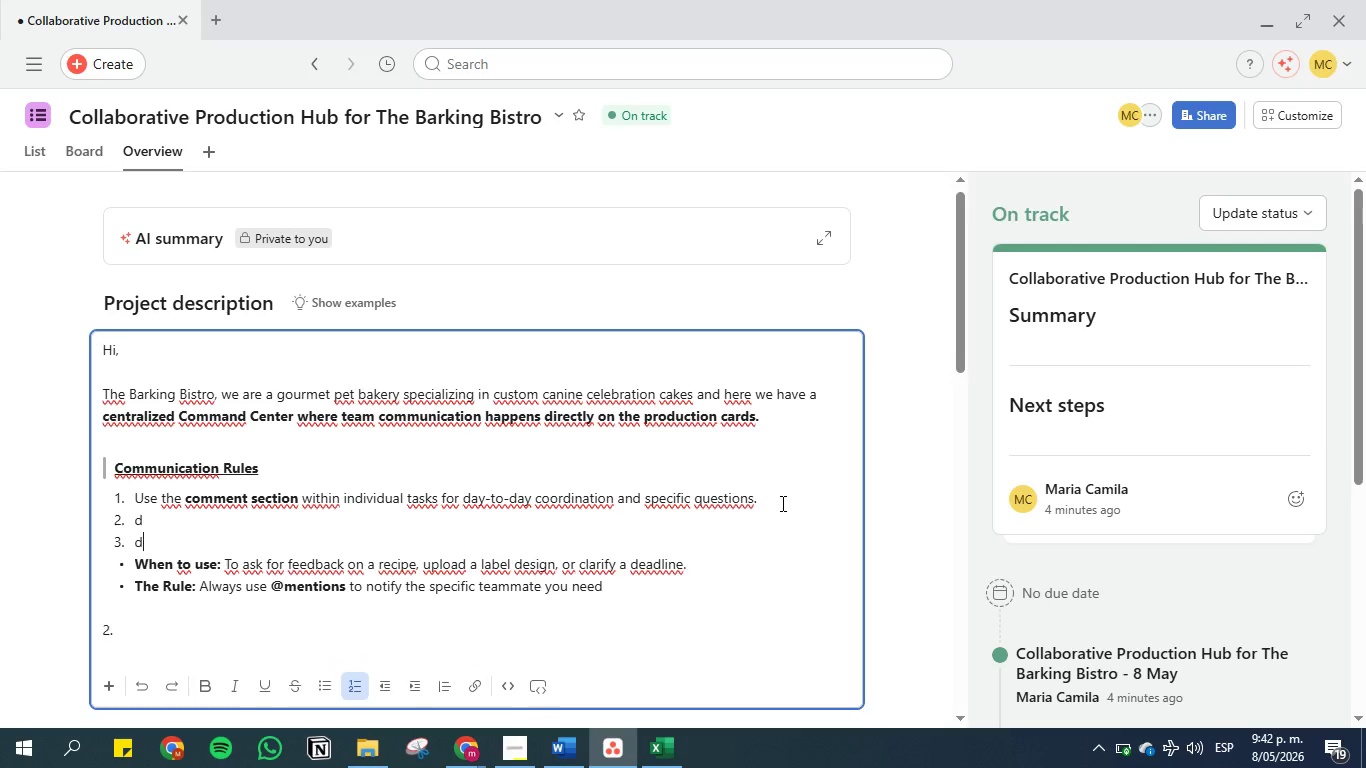 
key(Enter)
 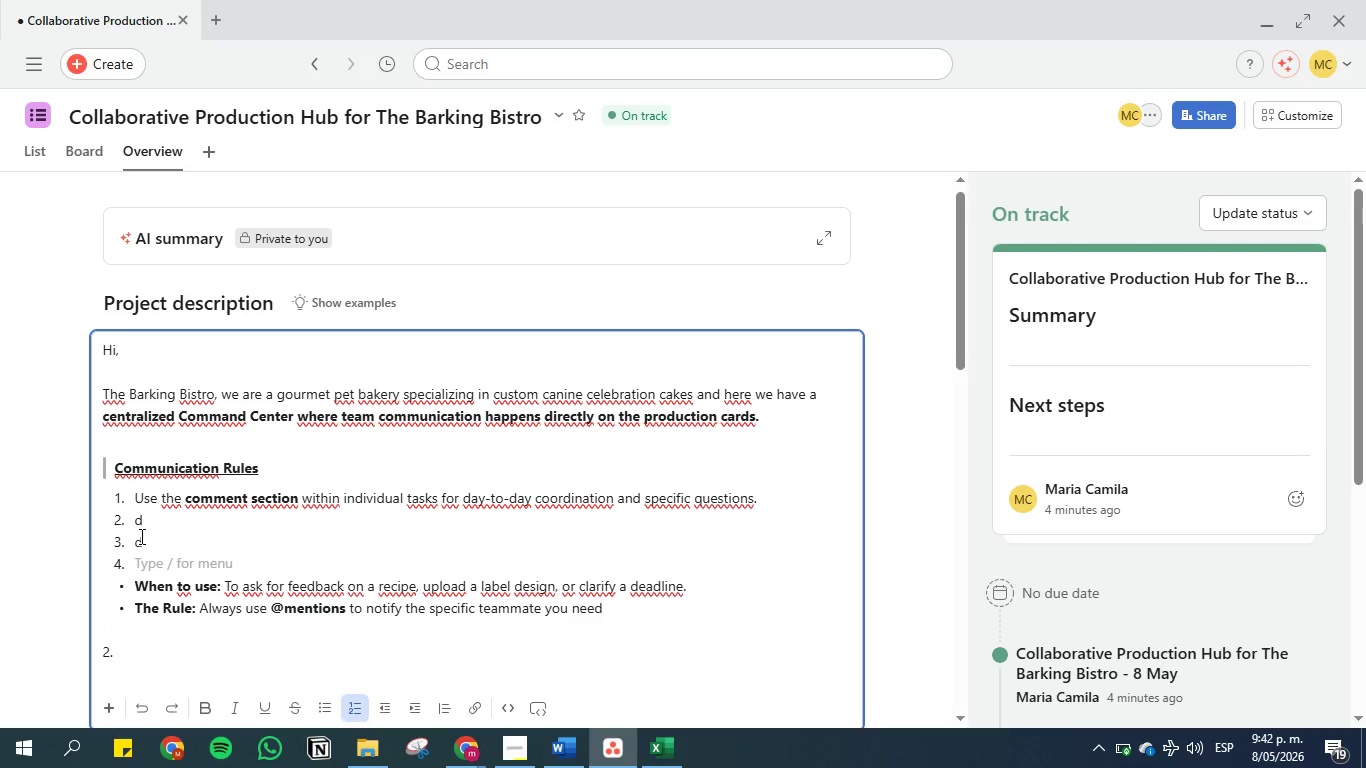 
key(Backspace)
 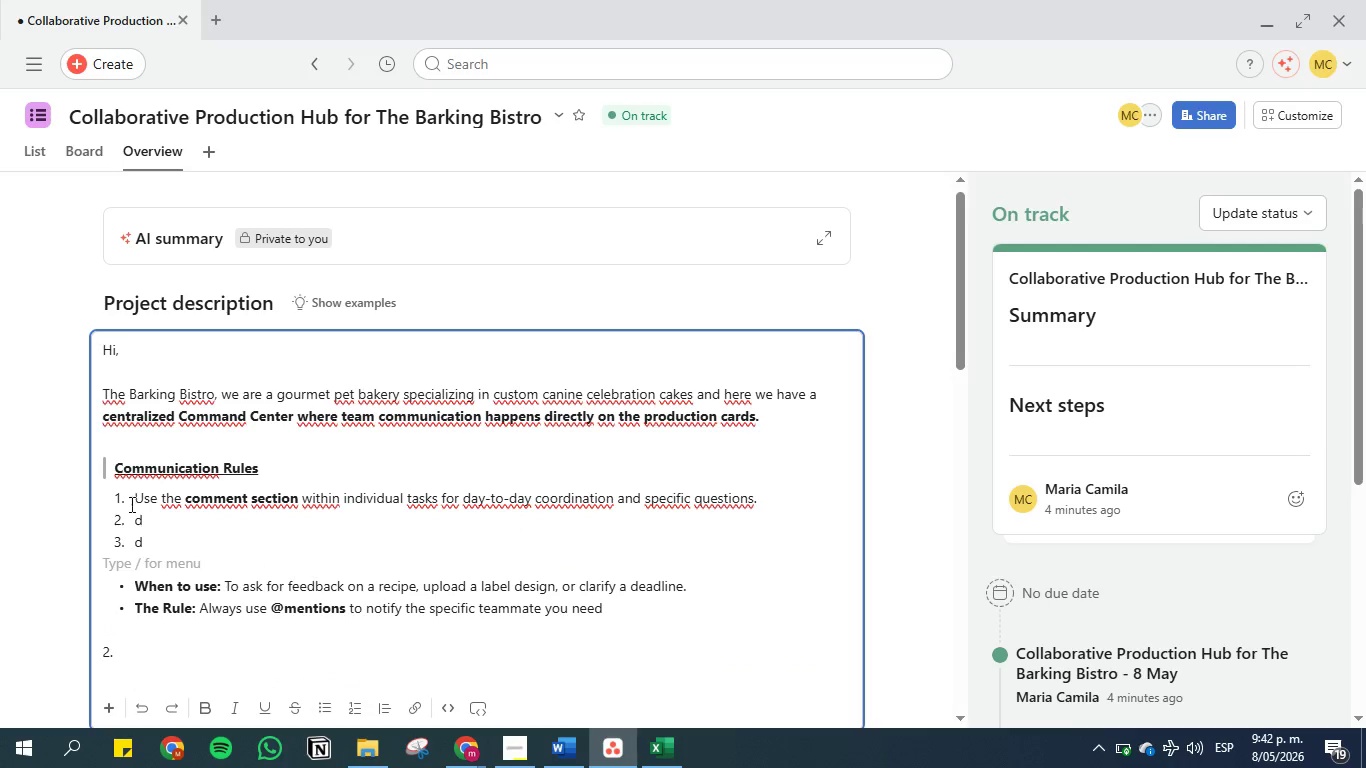 
left_click([173, 529])
 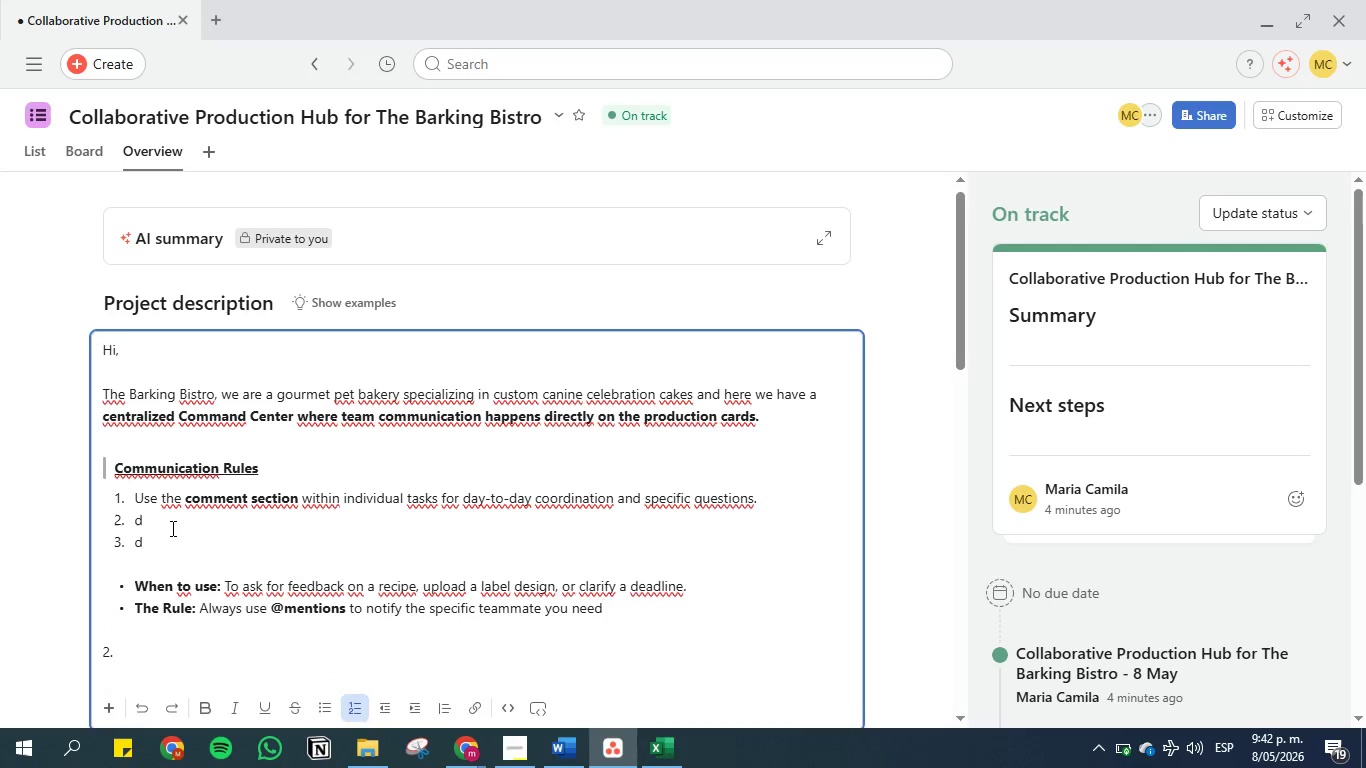 
key(Enter)
 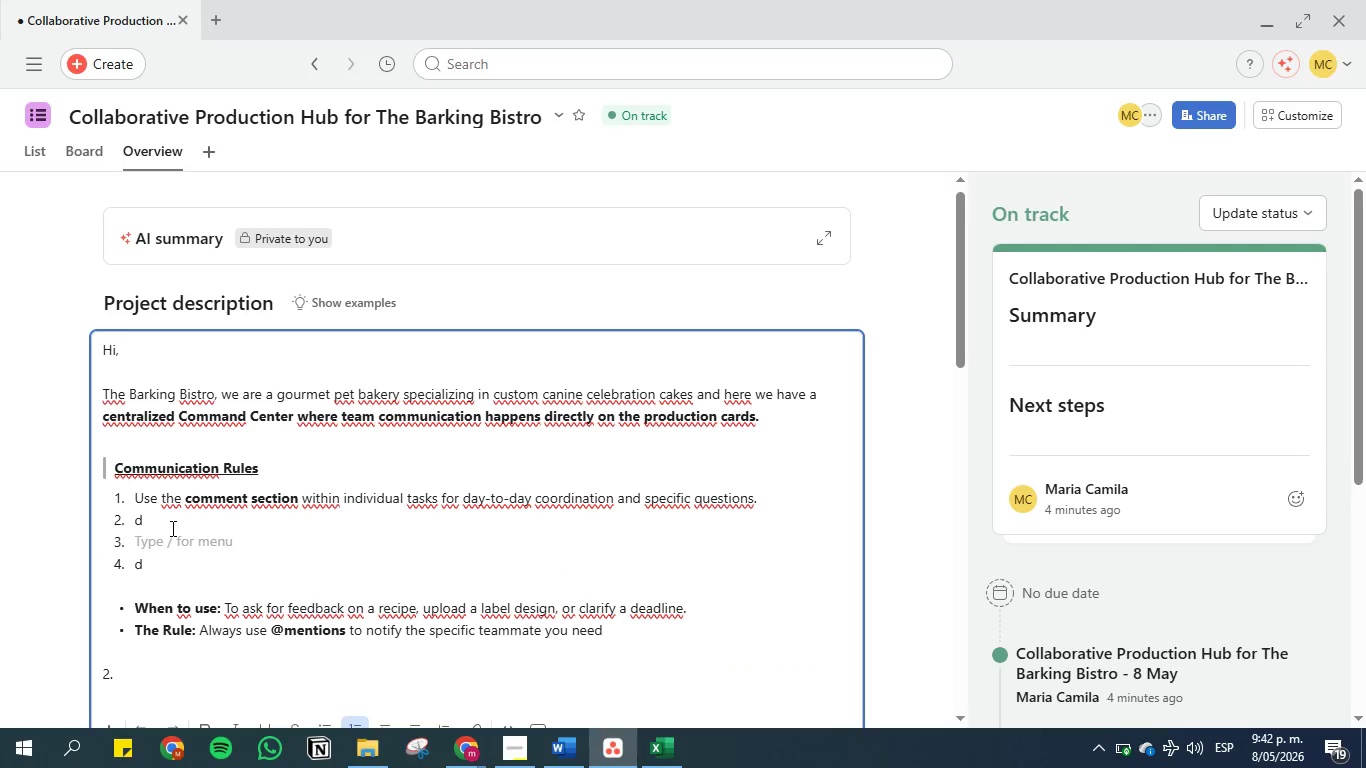 
key(Backspace)
 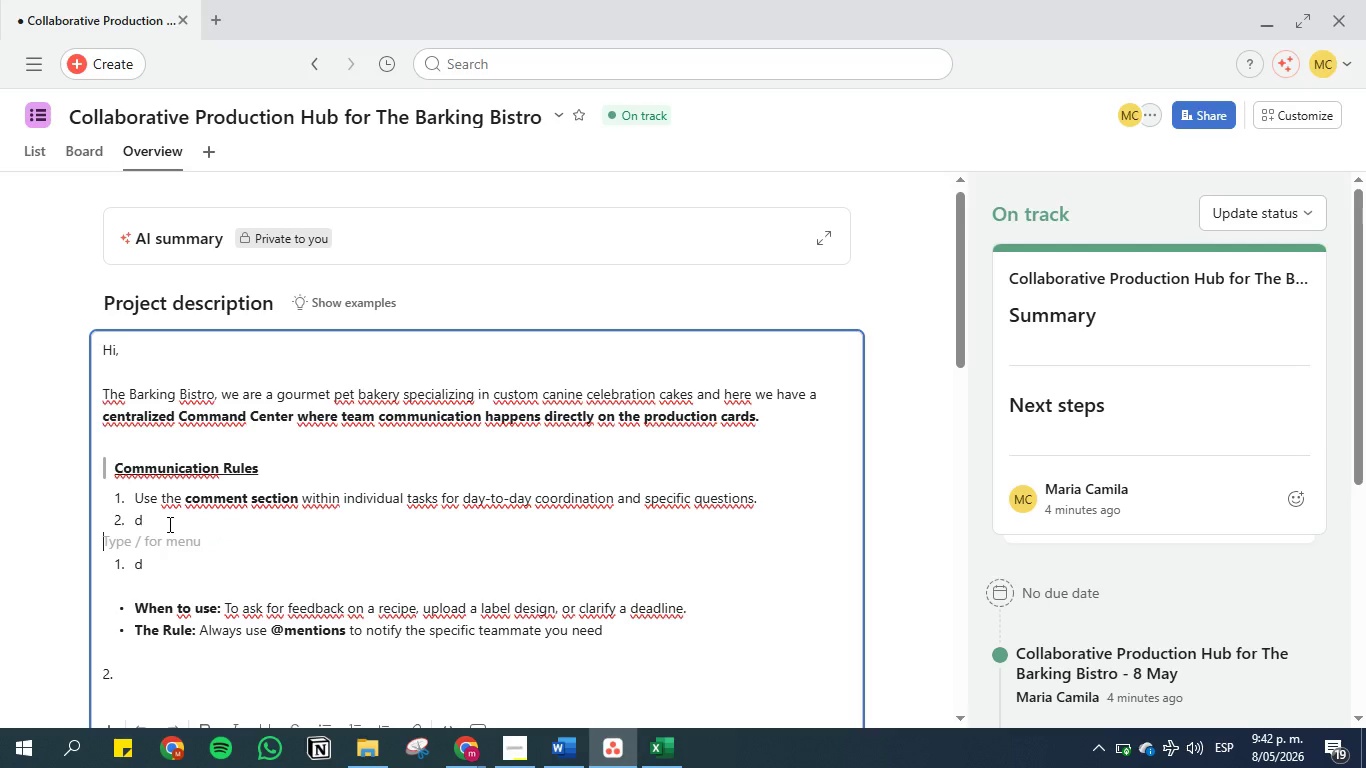 
key(Backspace)
 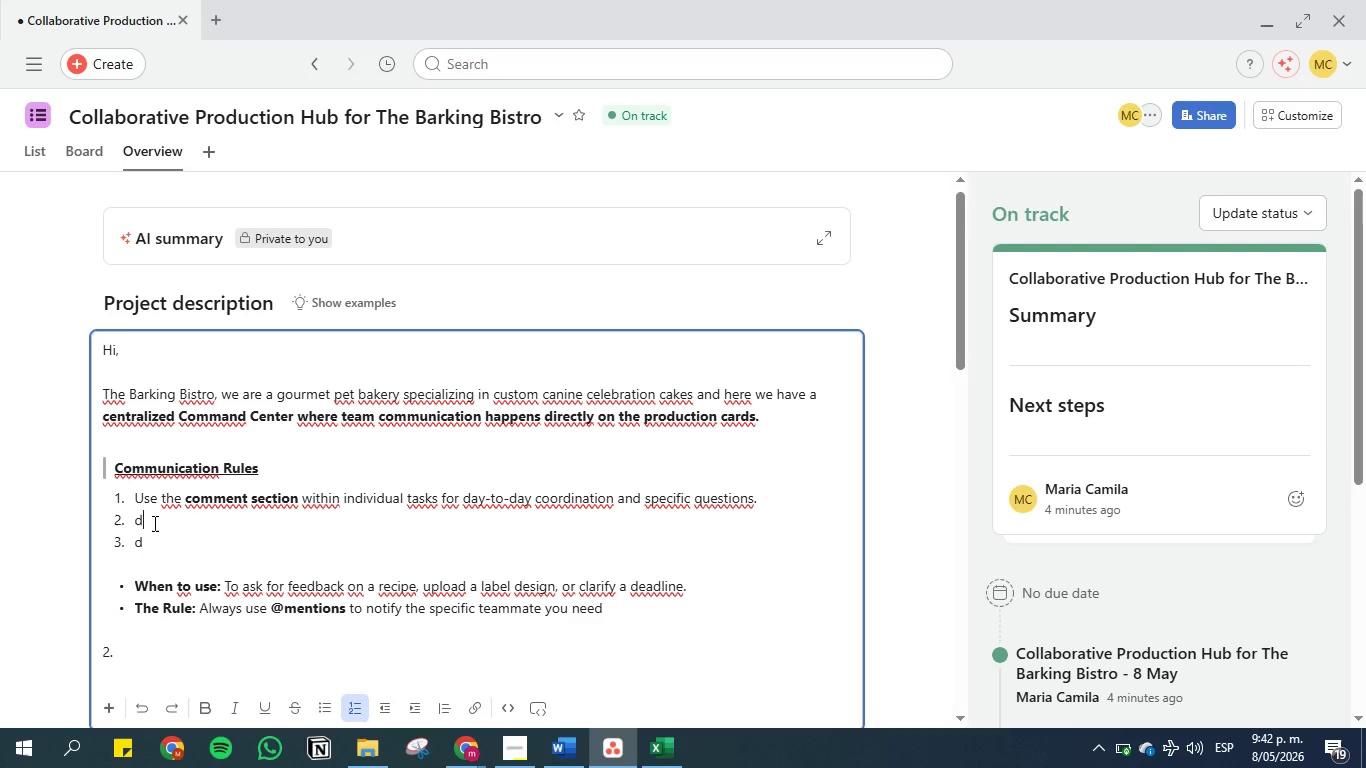 
left_click([153, 523])
 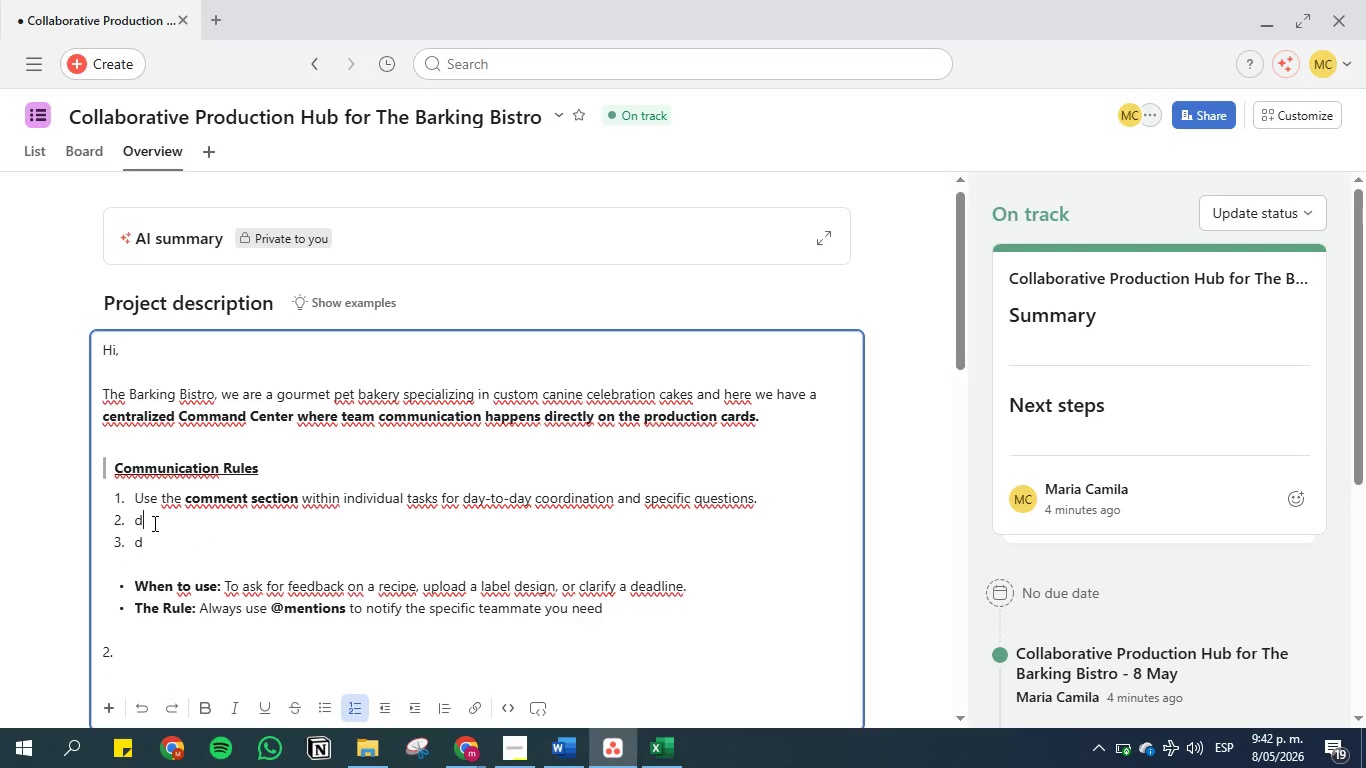 
key(Shift+Enter)
 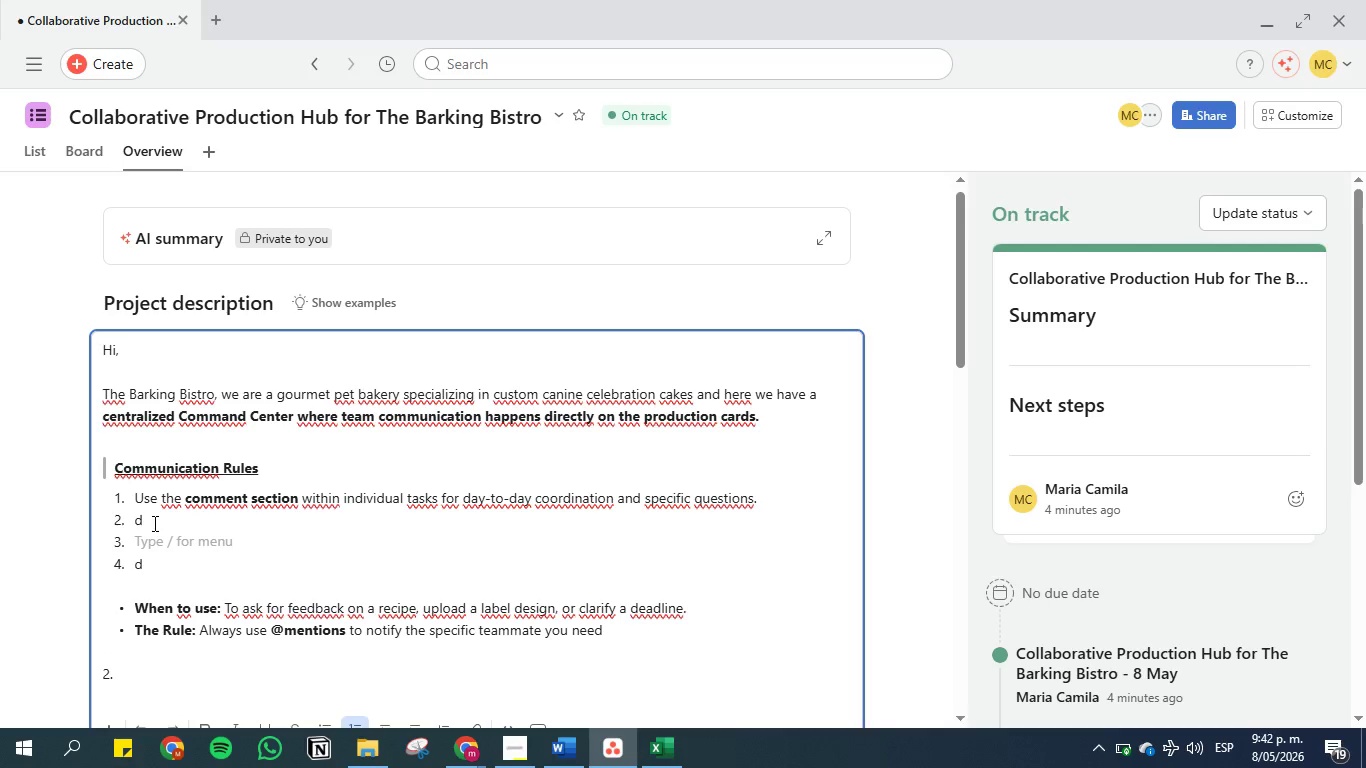 
key(Shift+Enter)
 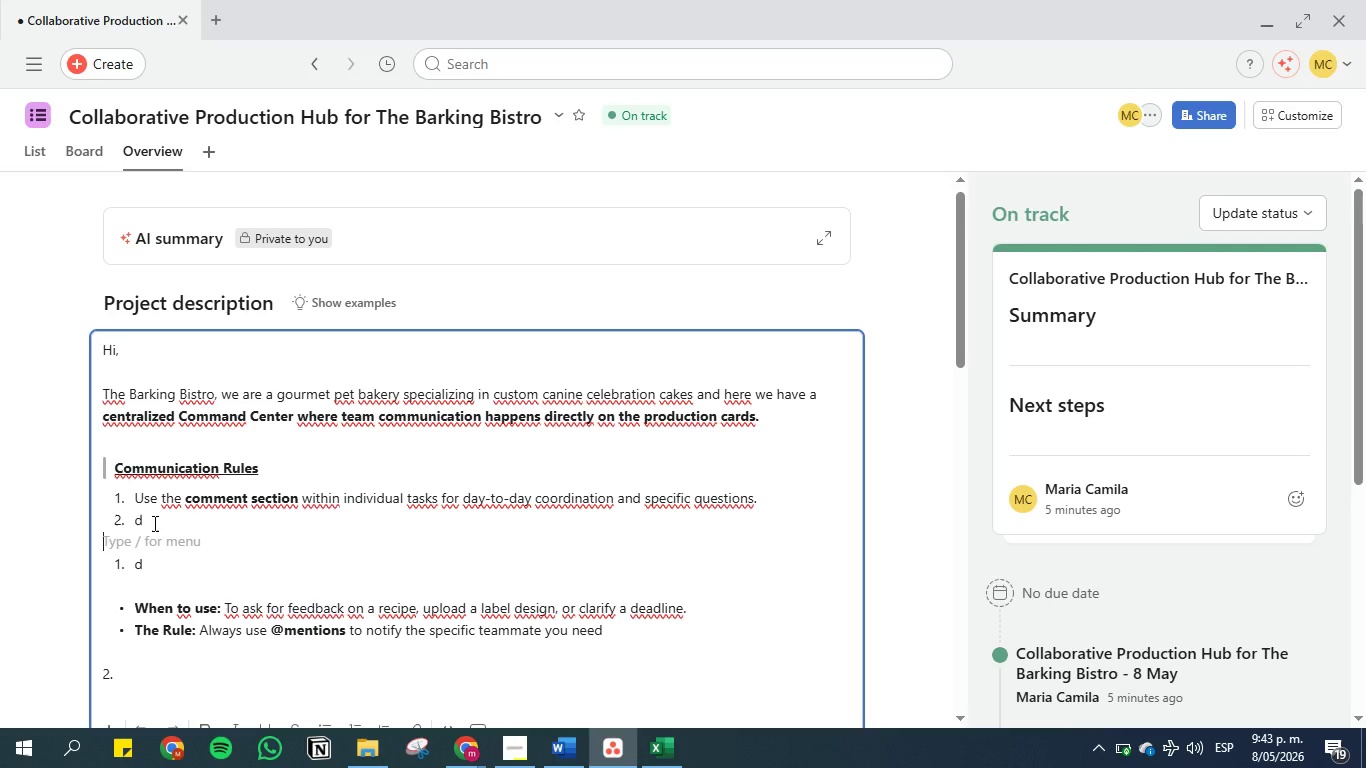 
key(Shift+Enter)
 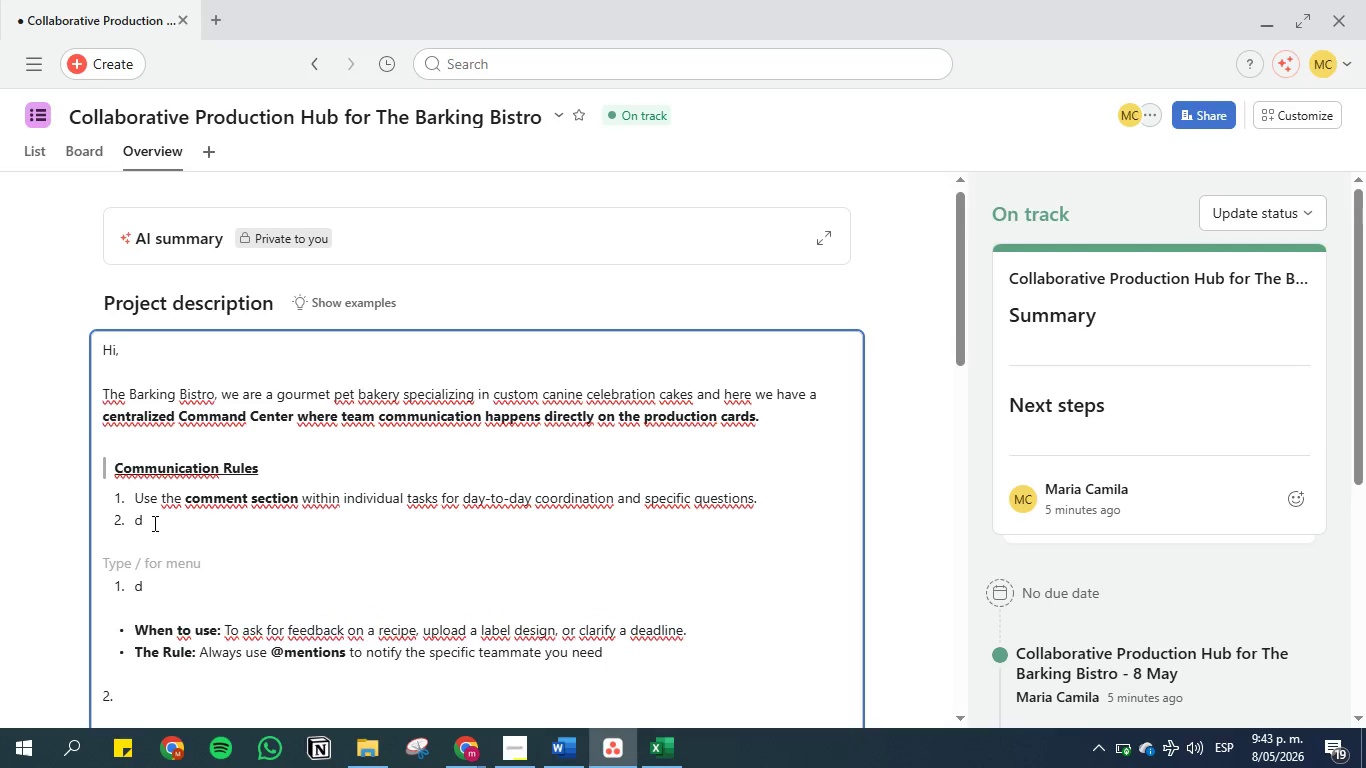 
key(Backspace)
 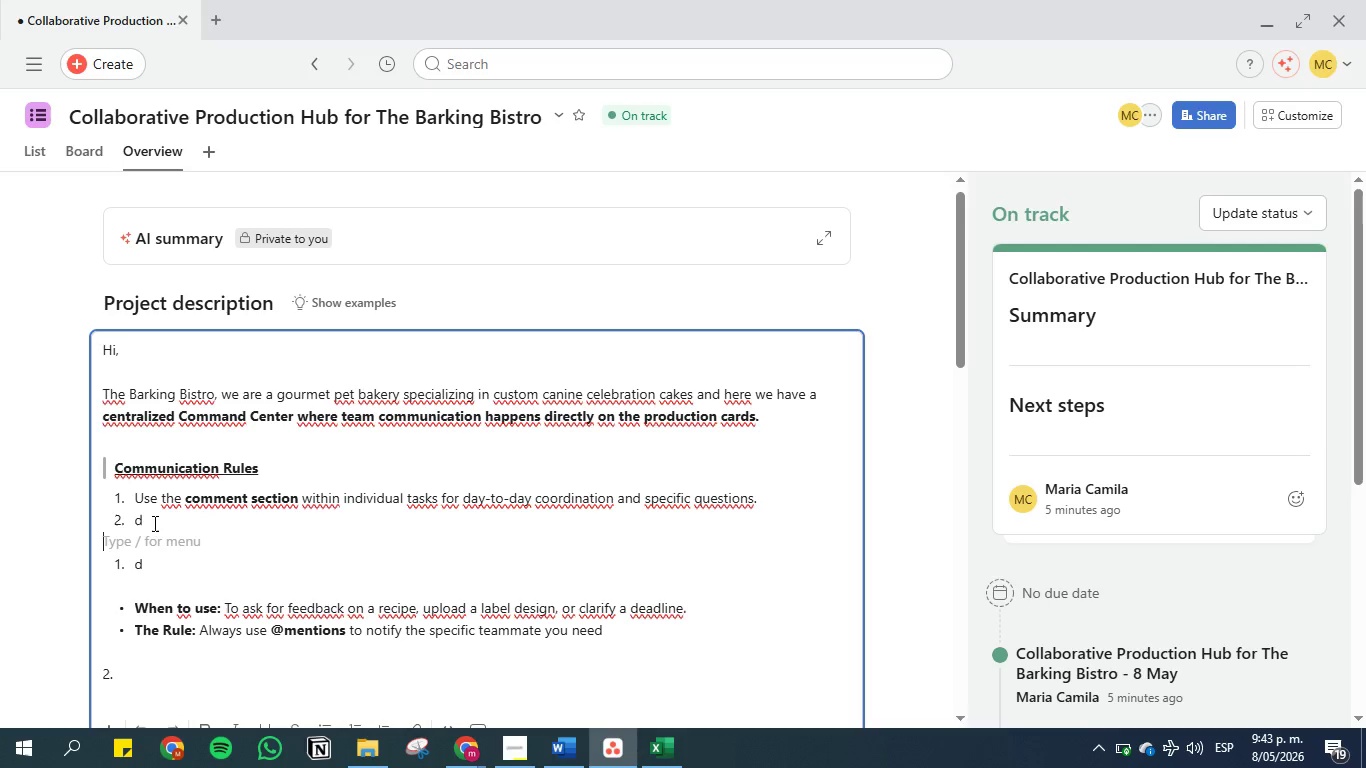 
key(Backspace)
 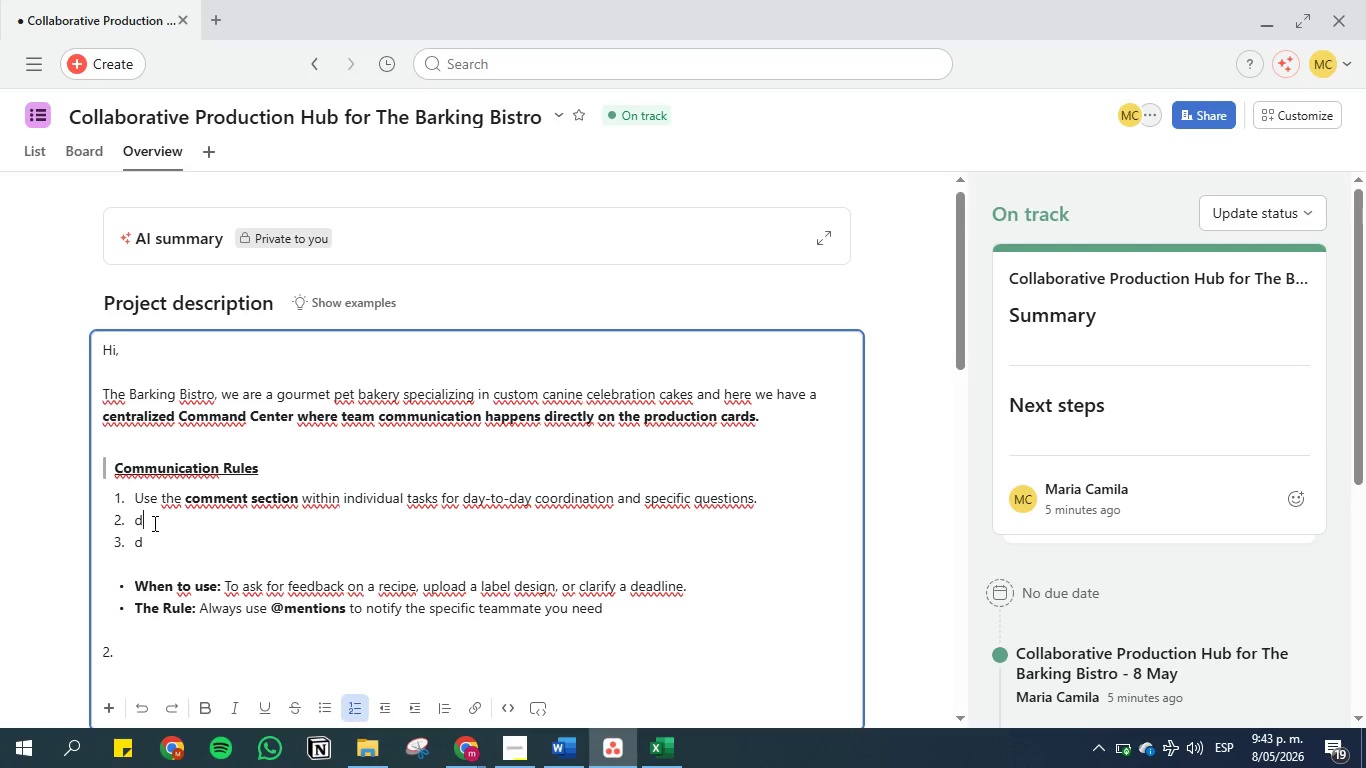 
key(Backspace)
 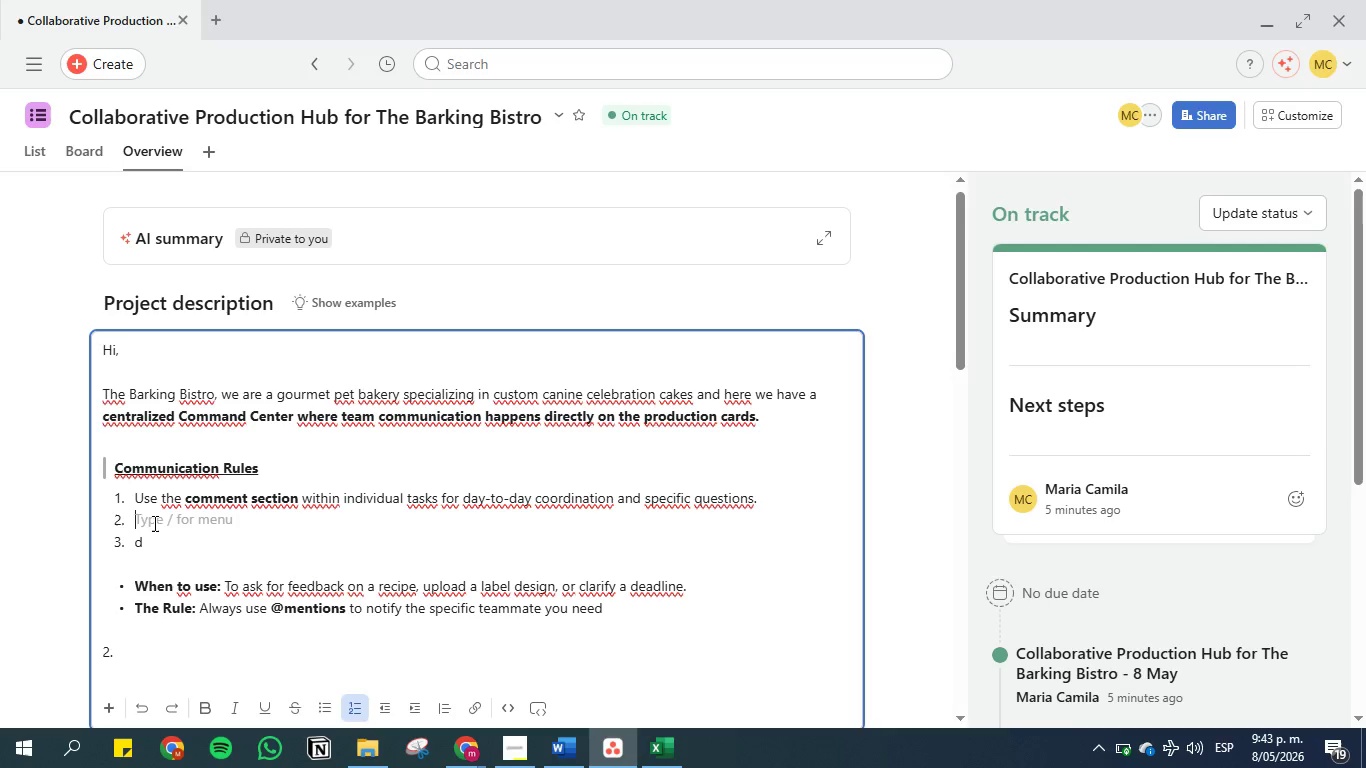 
key(Enter)
 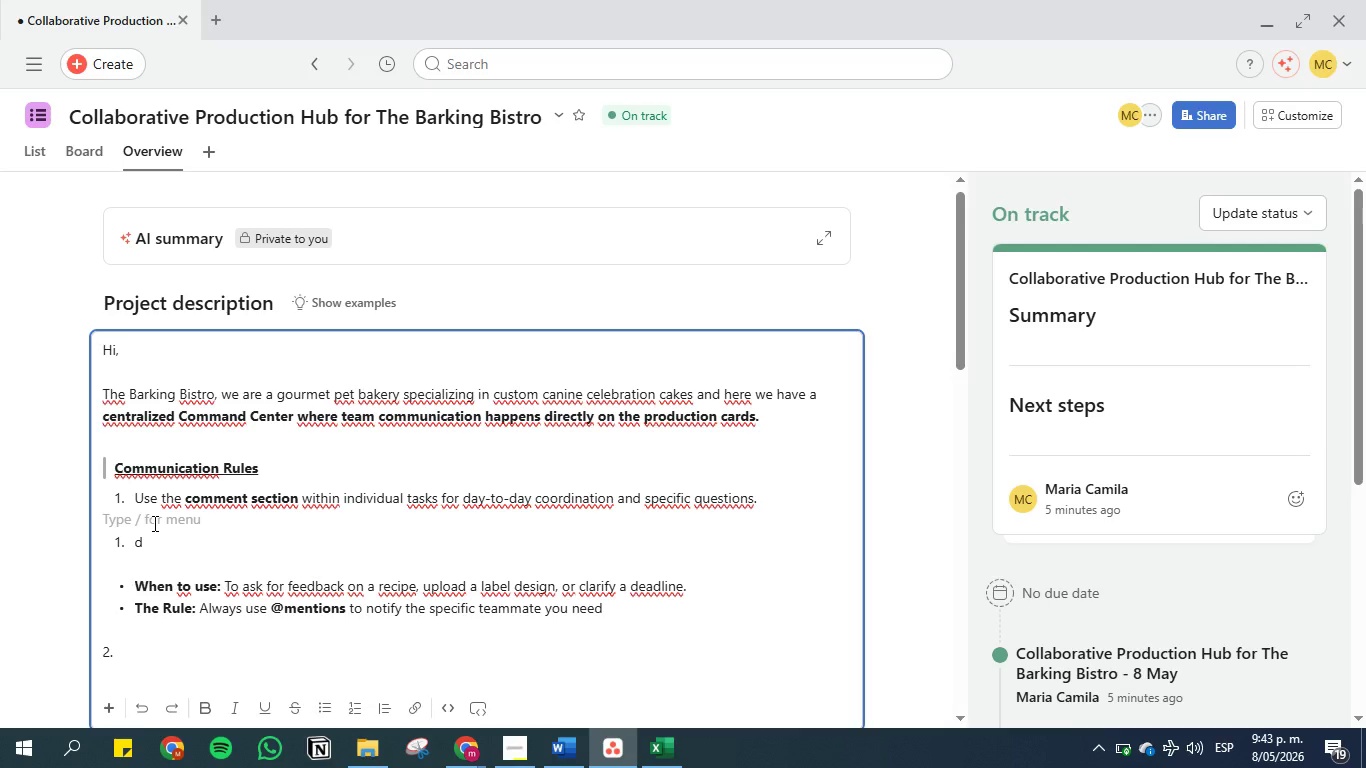 
key(Enter)
 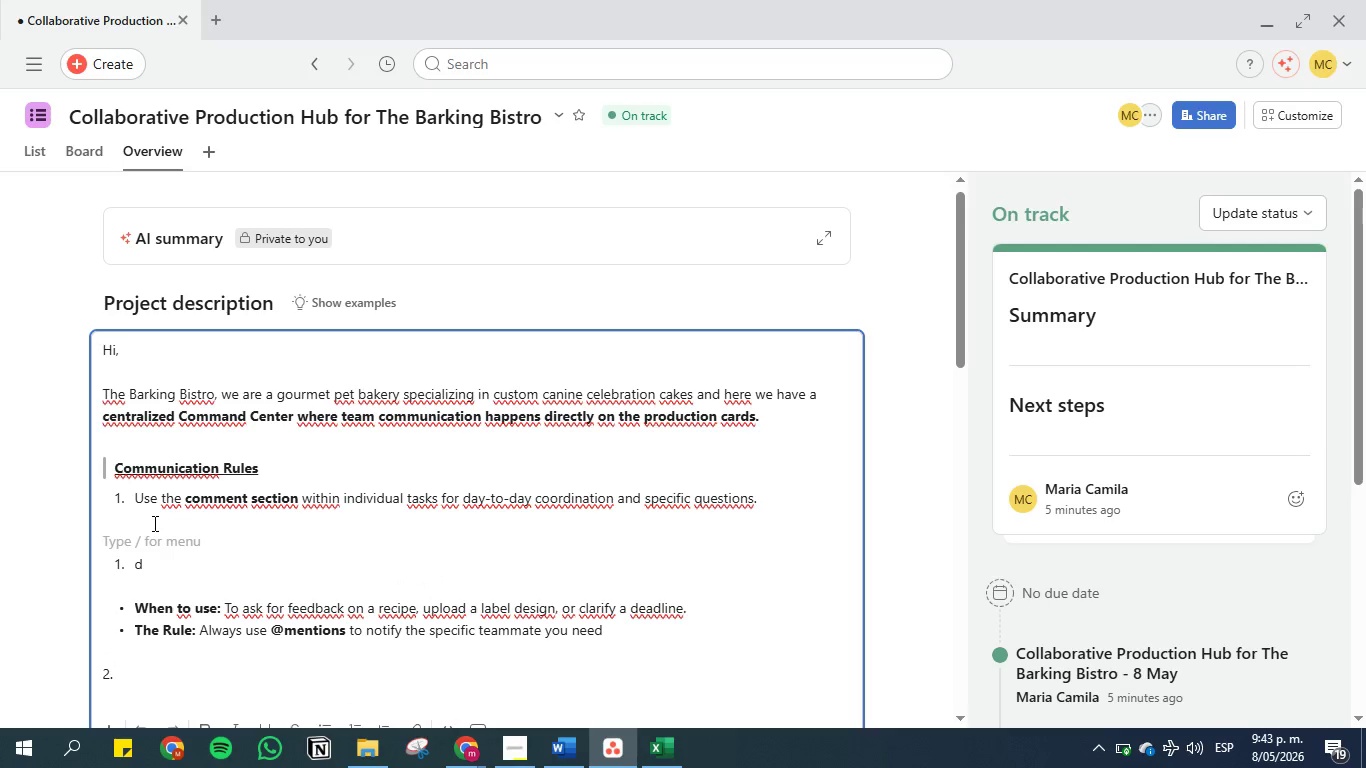 
key(Backspace)
 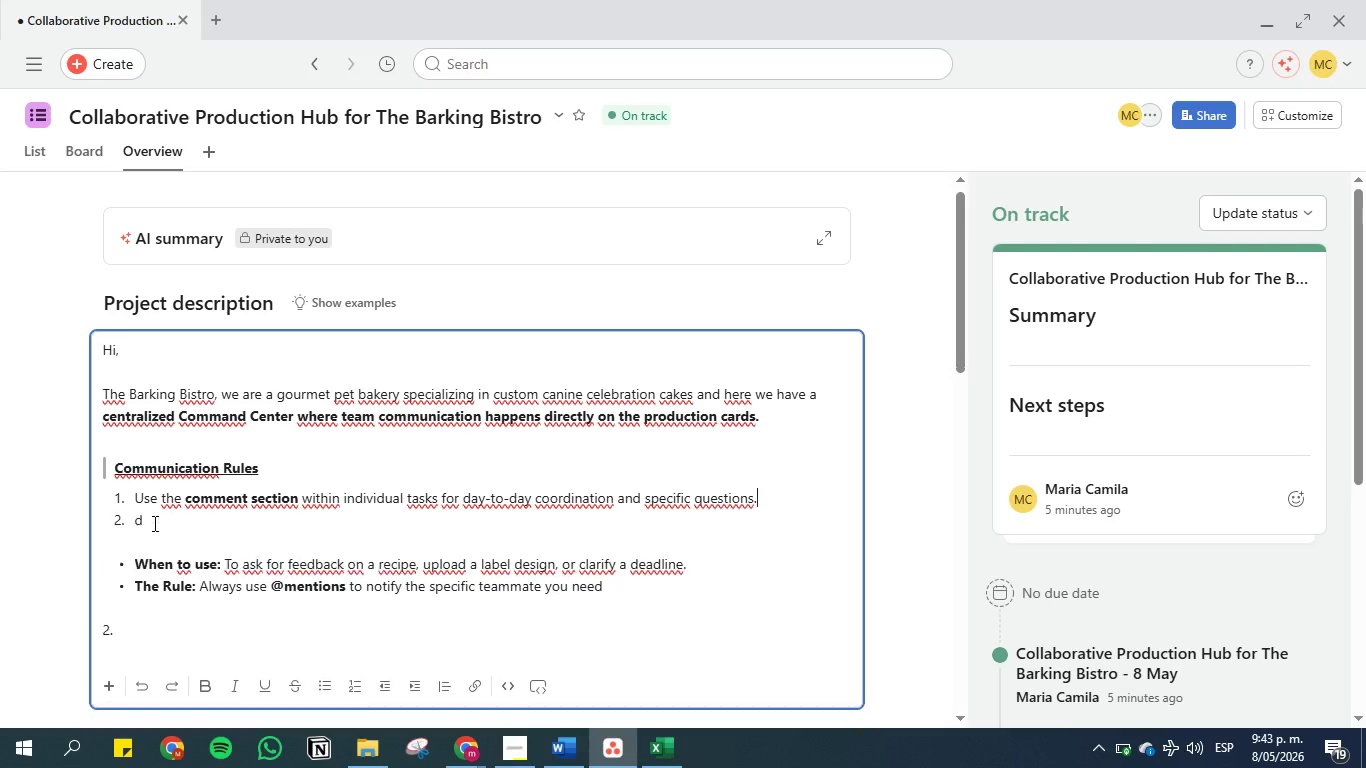 
key(Backspace)
 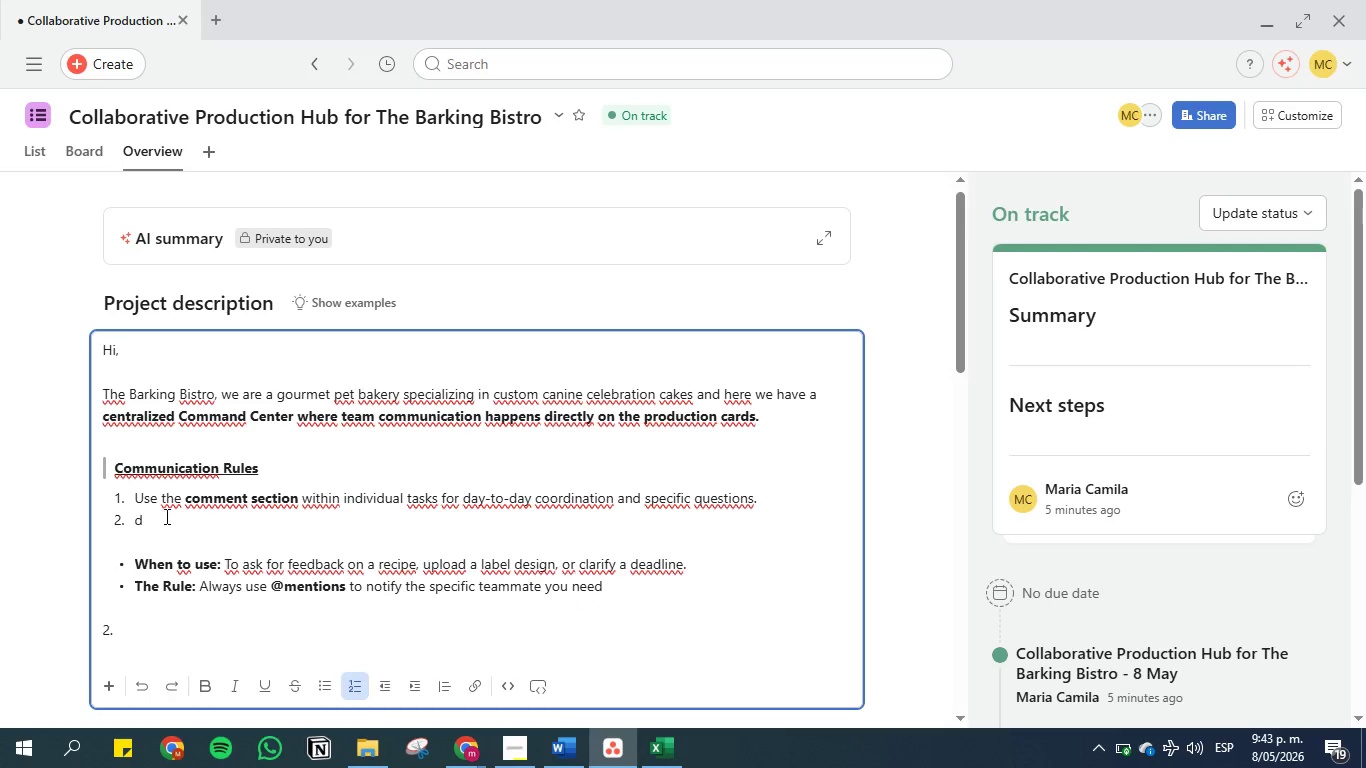 
left_click([172, 517])
 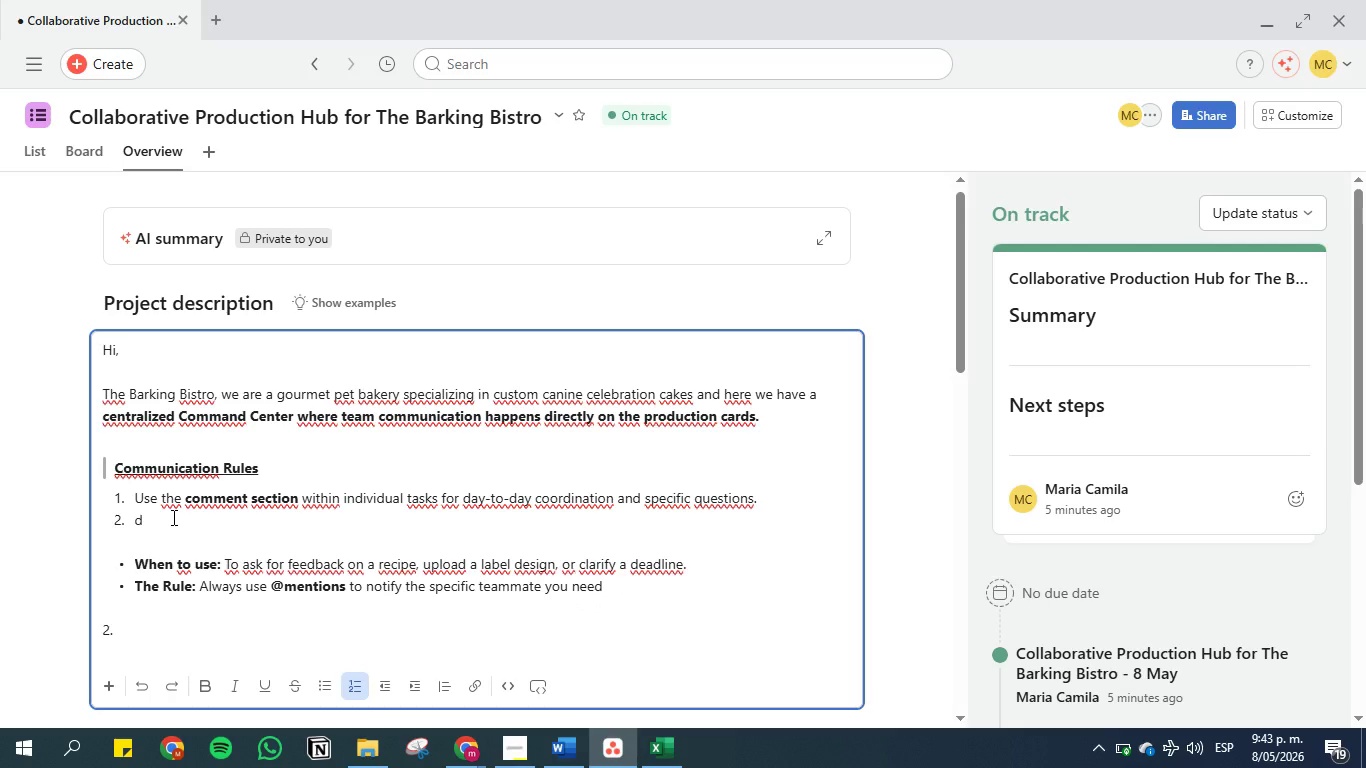 
key(Tab)
 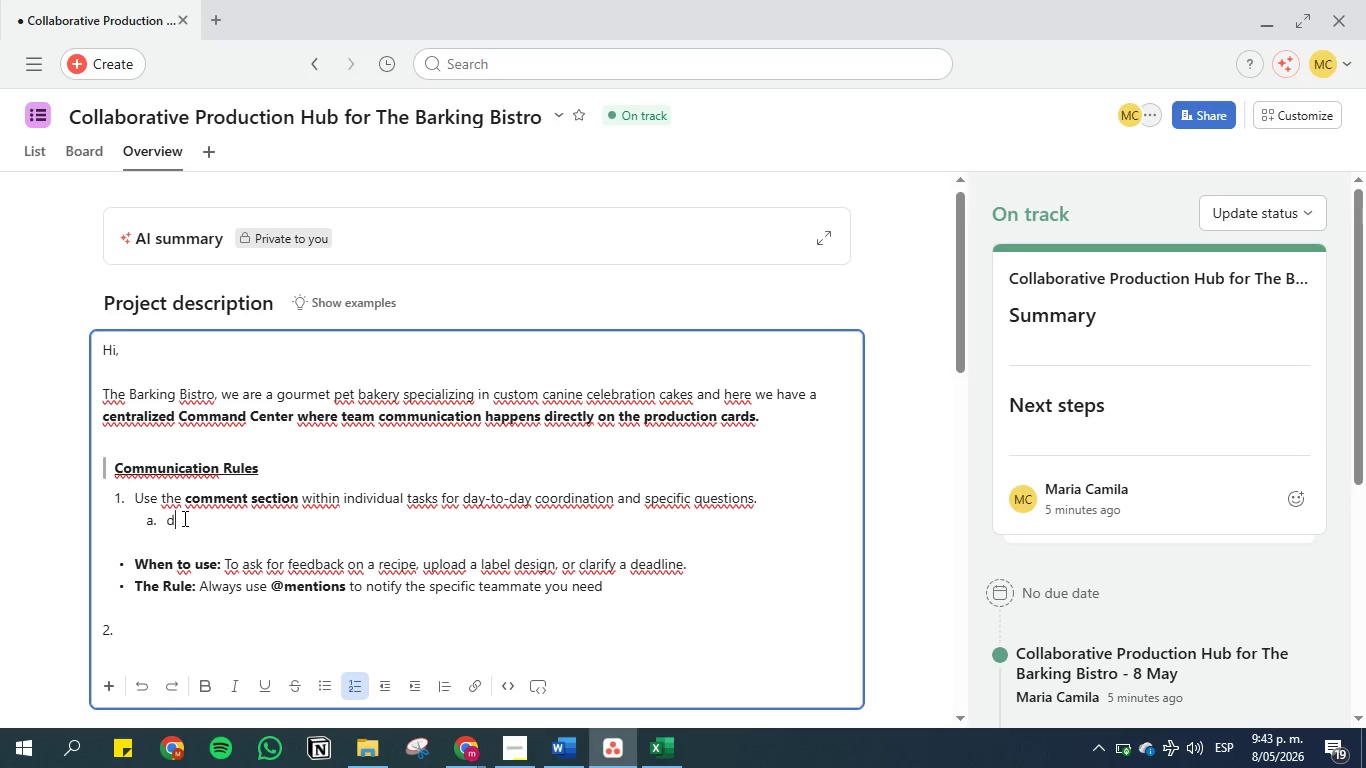 
wait(5.89)
 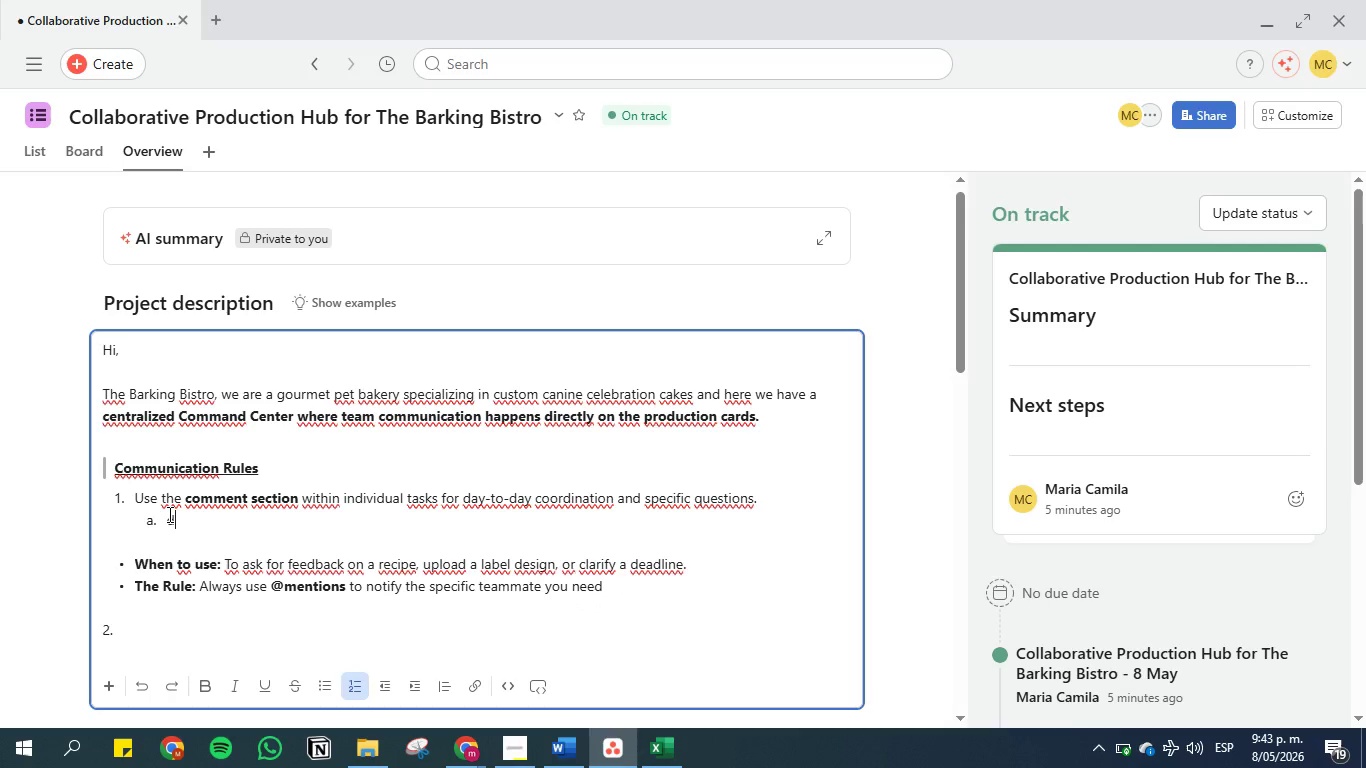 
left_click_drag(start_coordinate=[132, 563], to_coordinate=[668, 592])
 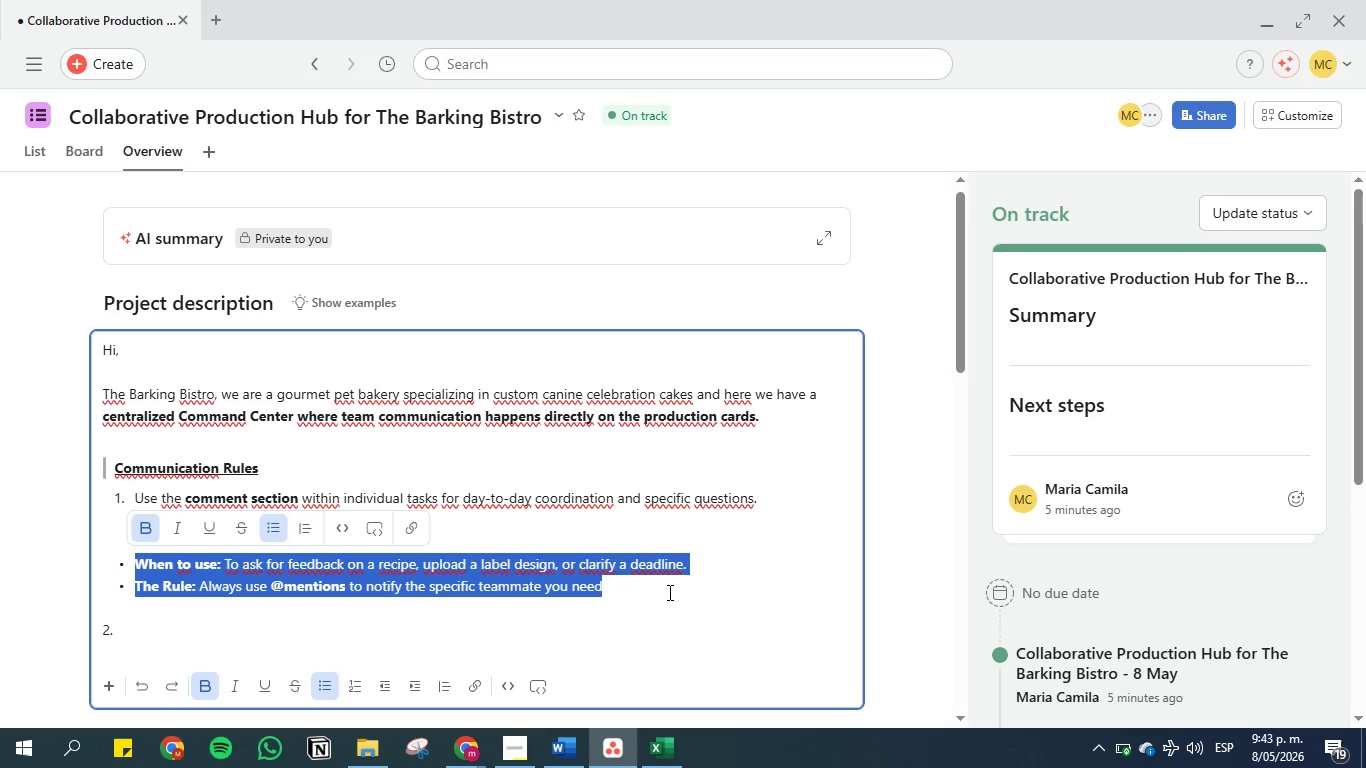 
key(Control+C)
 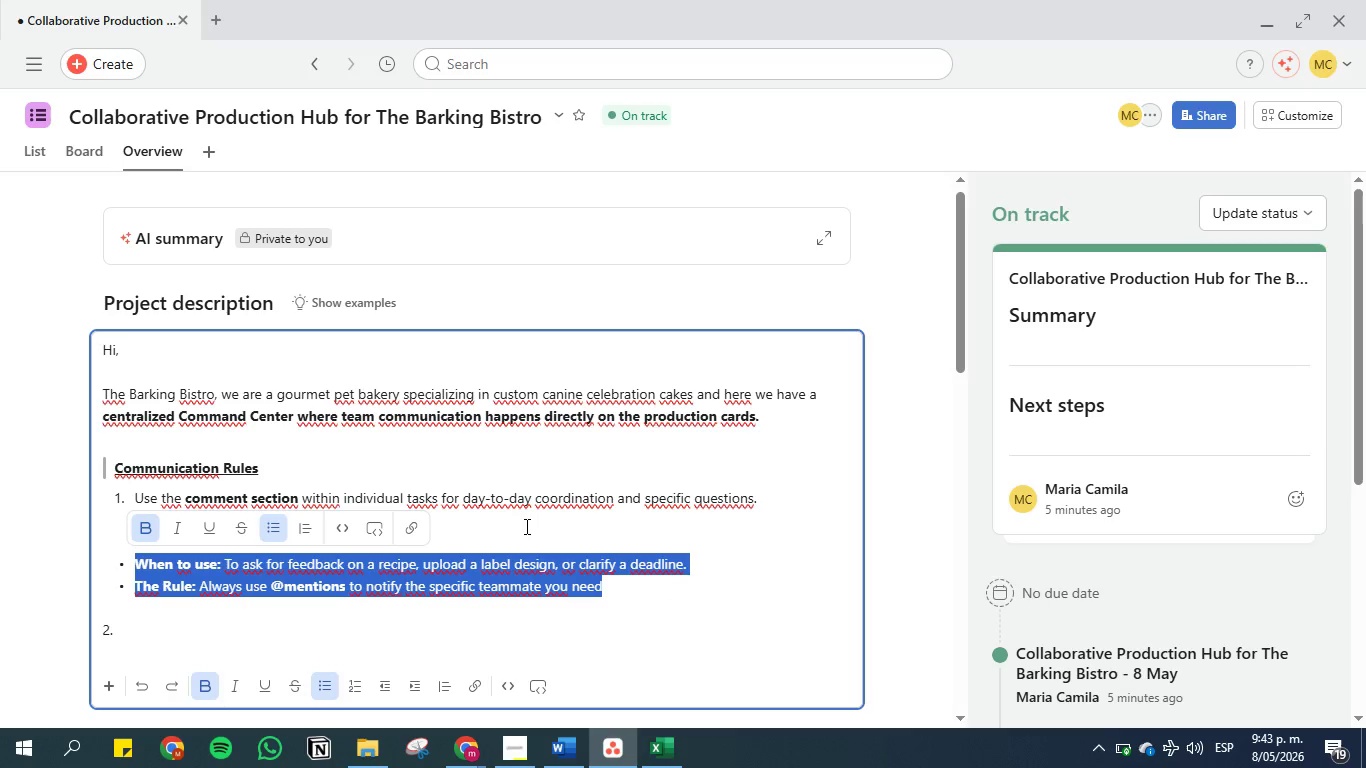 
left_click([539, 526])
 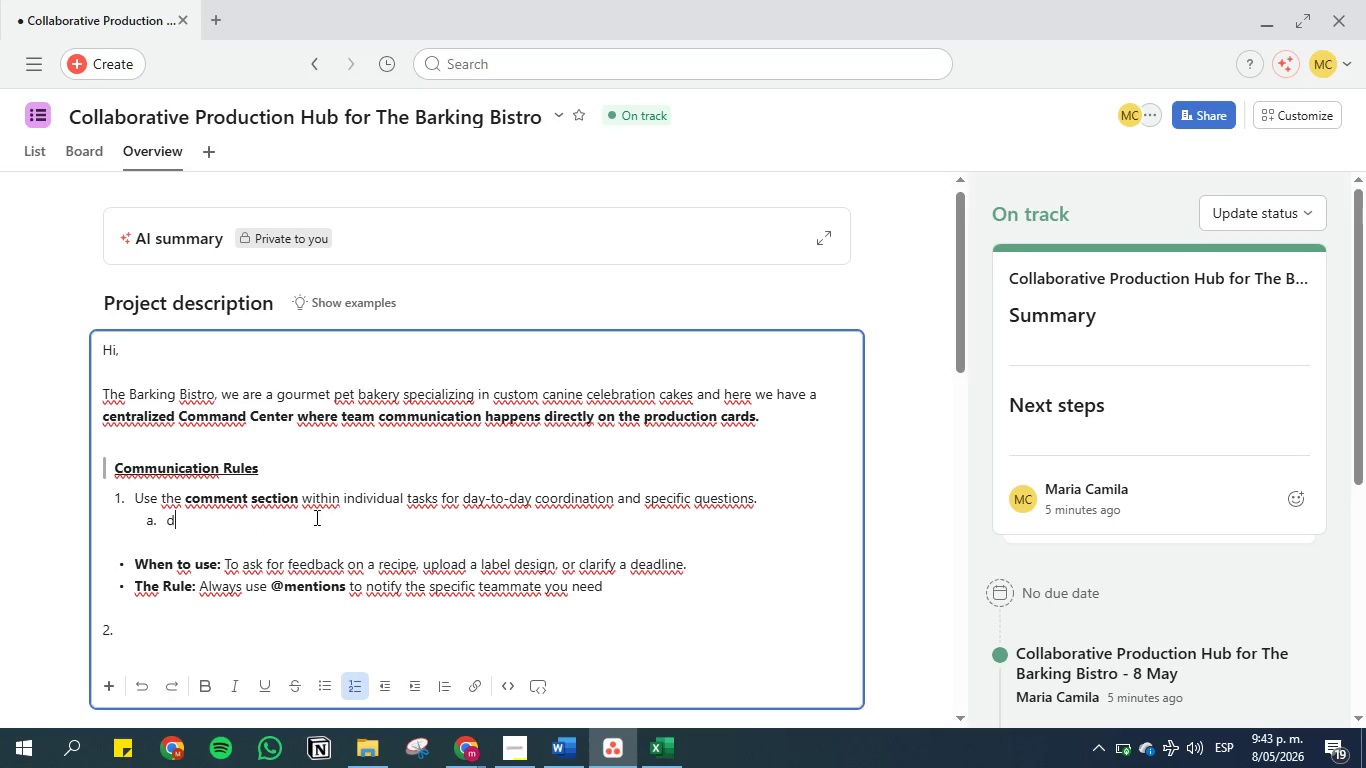 
left_click_drag(start_coordinate=[296, 517], to_coordinate=[170, 517])
 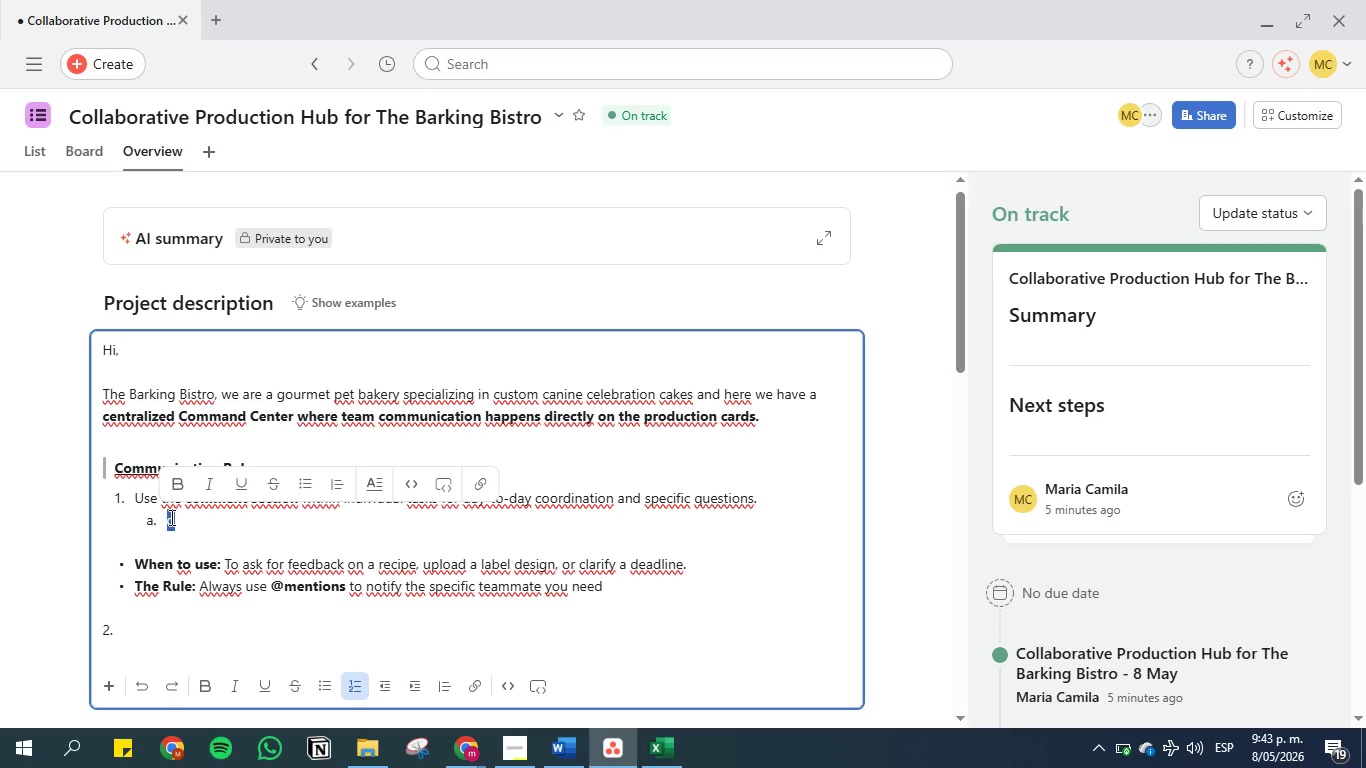 
key(Control+V)
 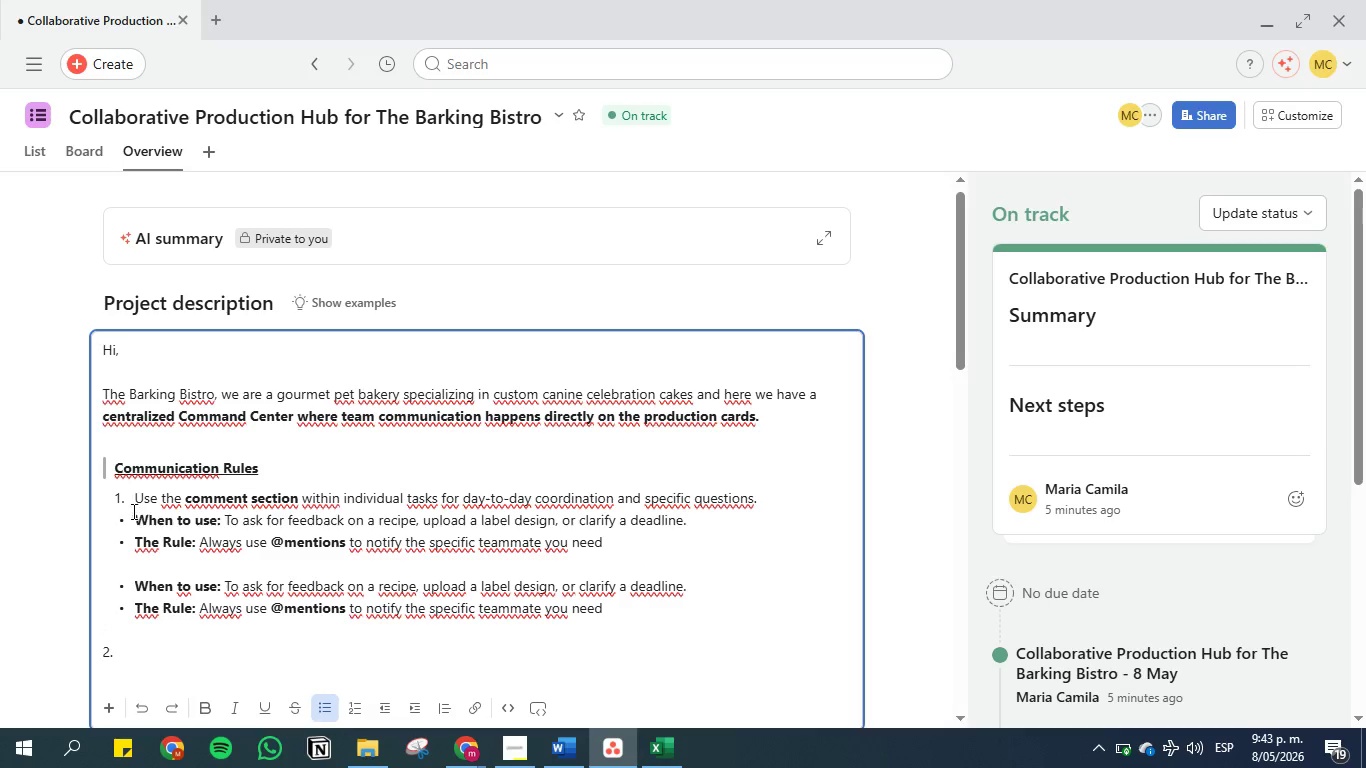 
left_click([135, 515])
 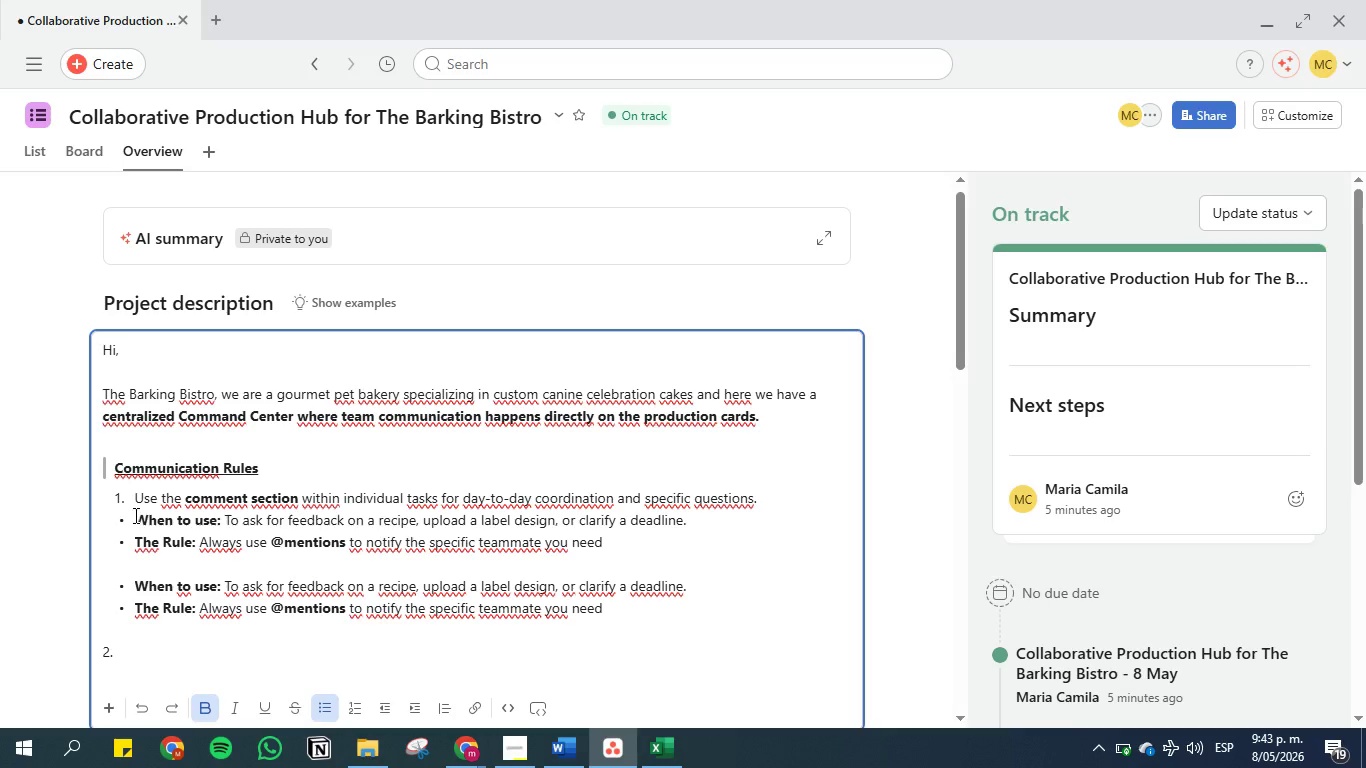 
key(Backspace)
 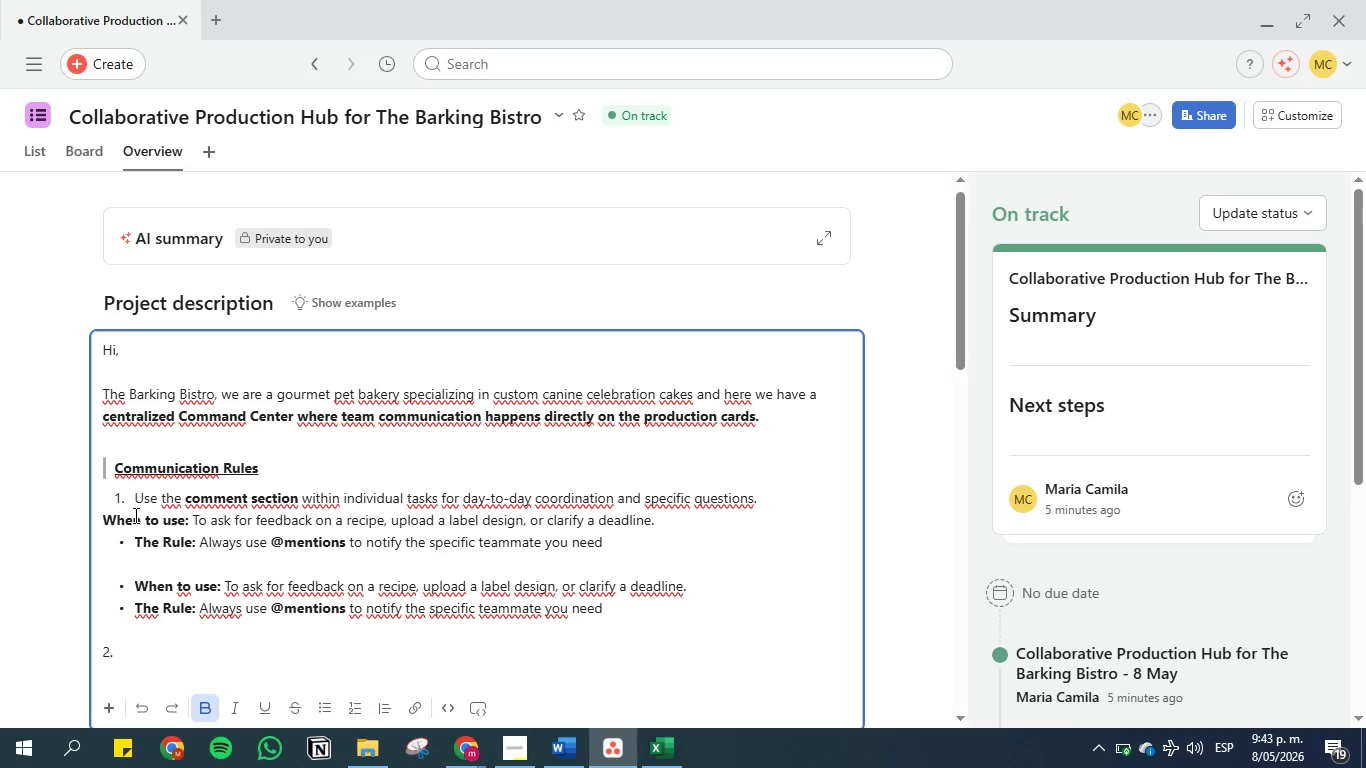 
key(Backspace)
 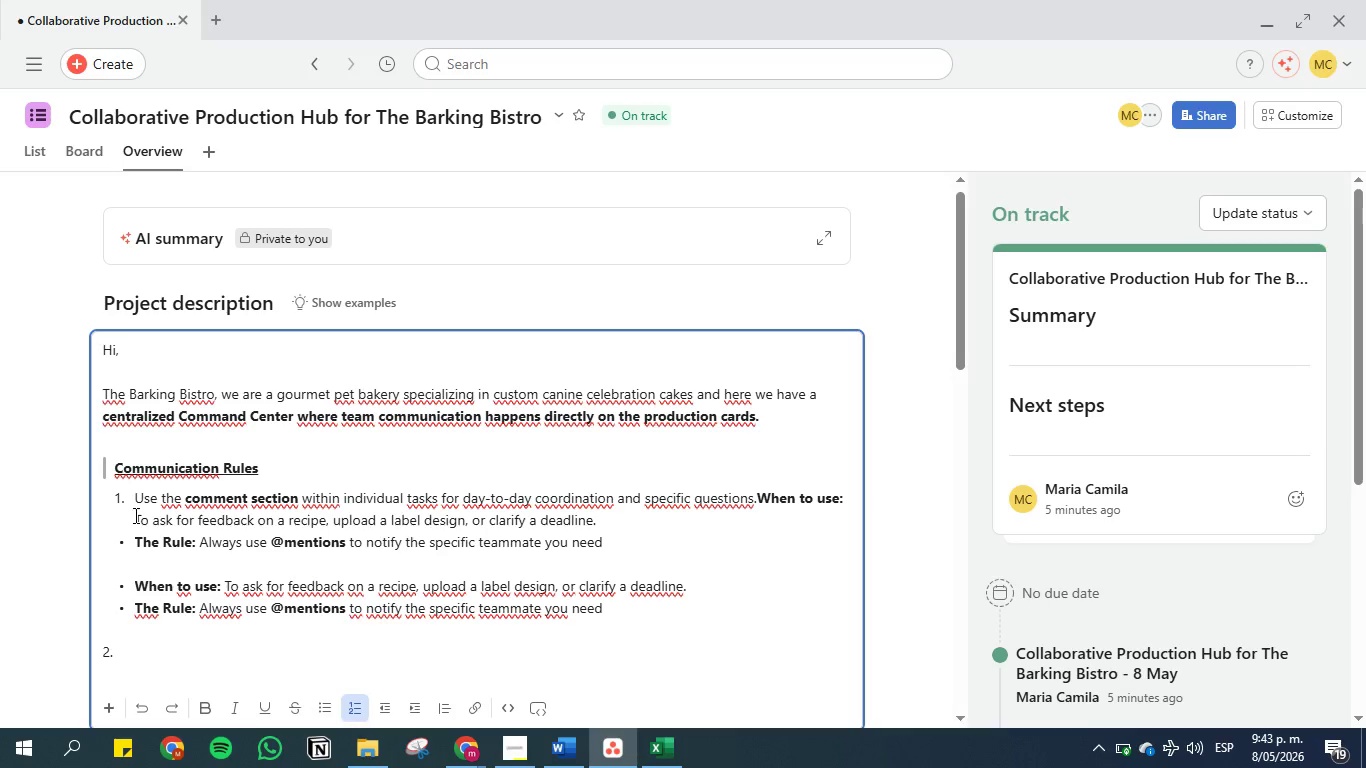 
key(Enter)
 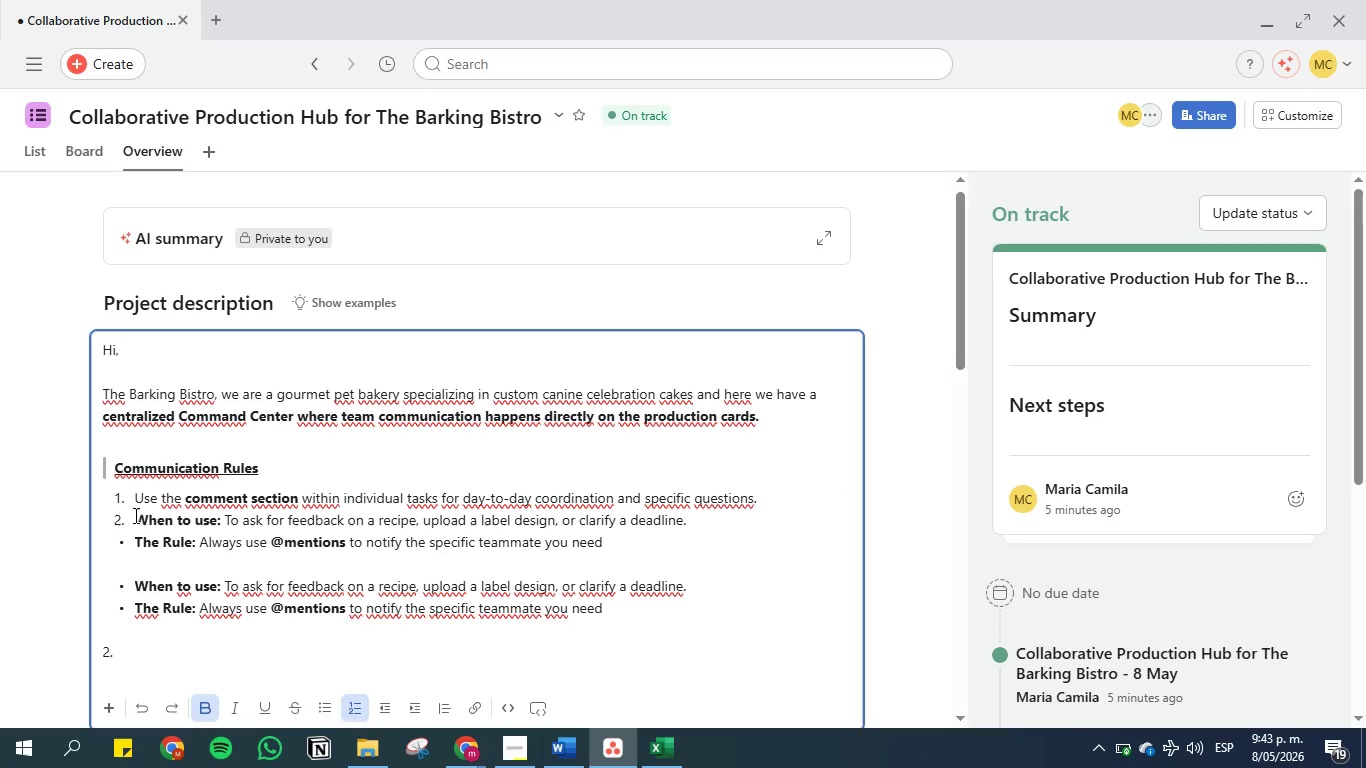 
key(Tab)
 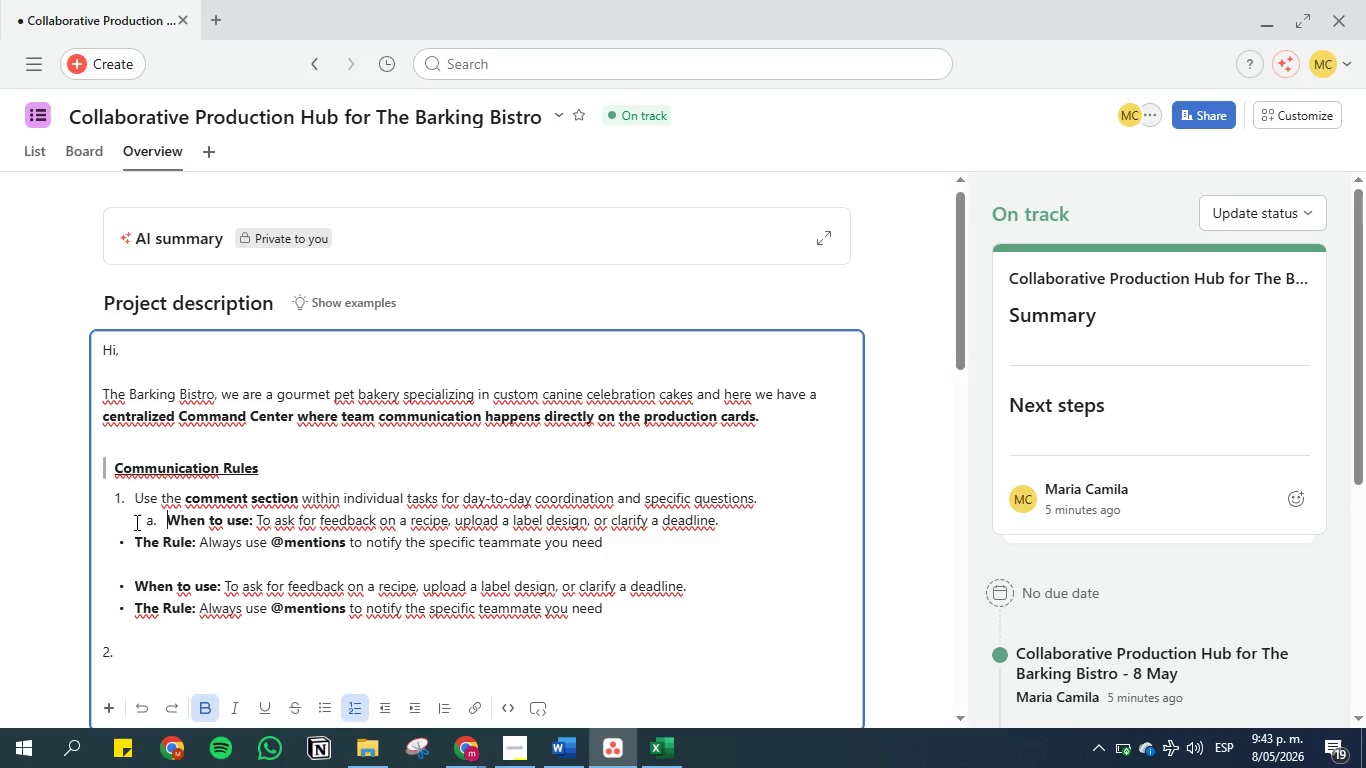 
left_click([137, 543])
 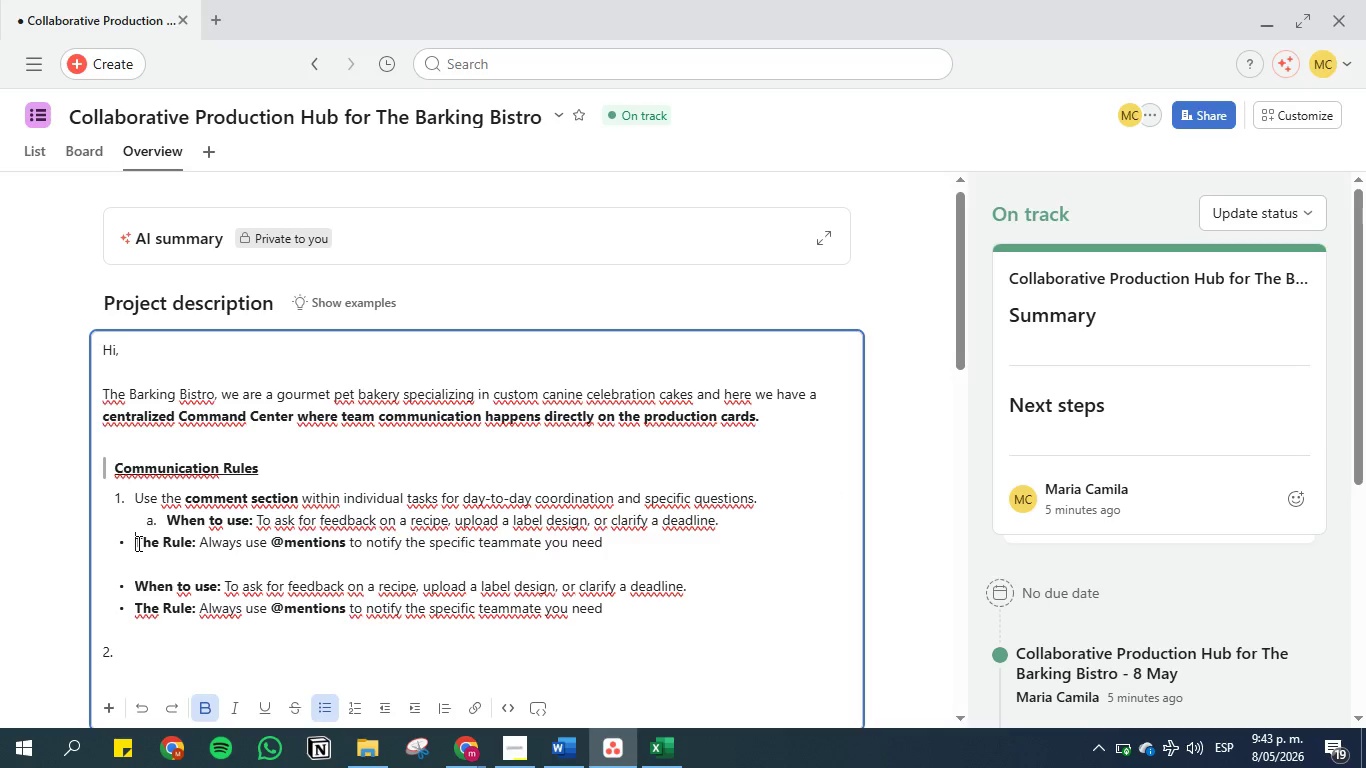 
key(Backspace)
 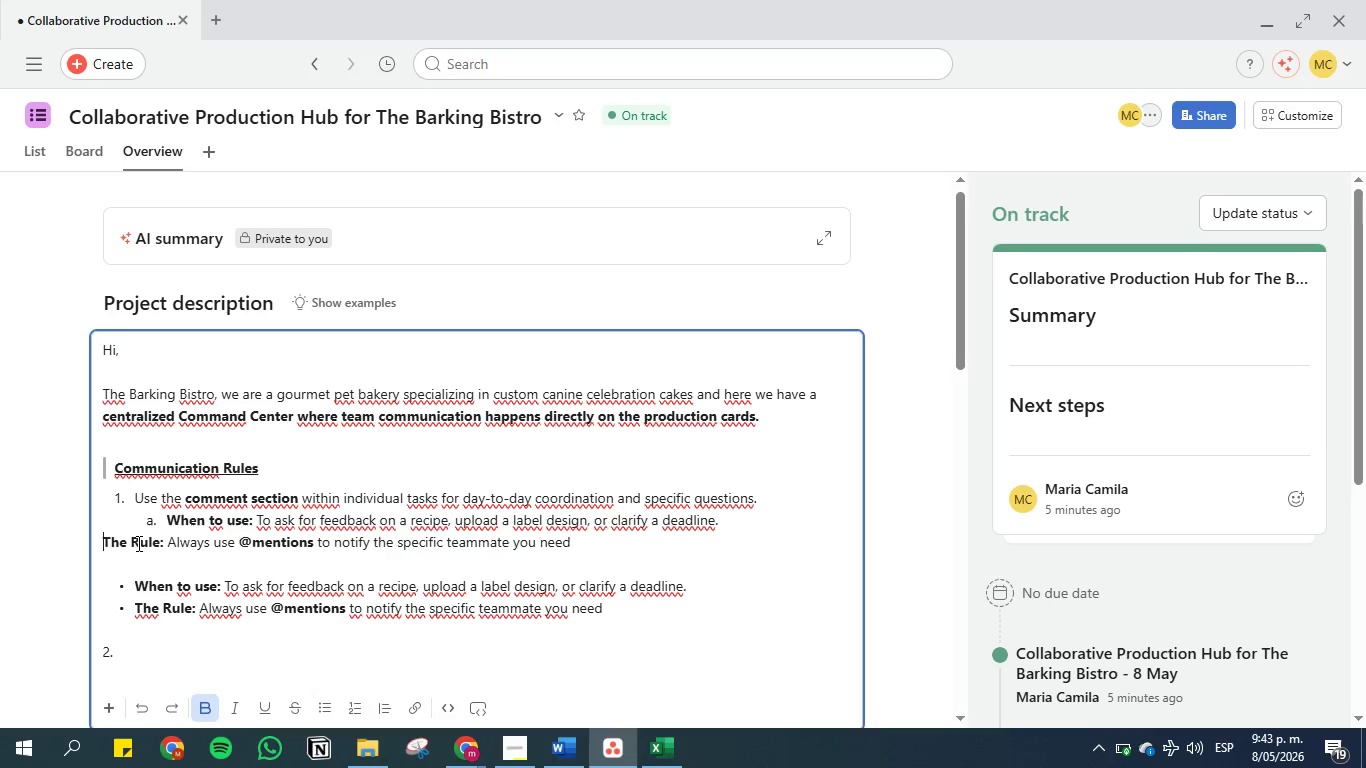 
key(Backspace)
 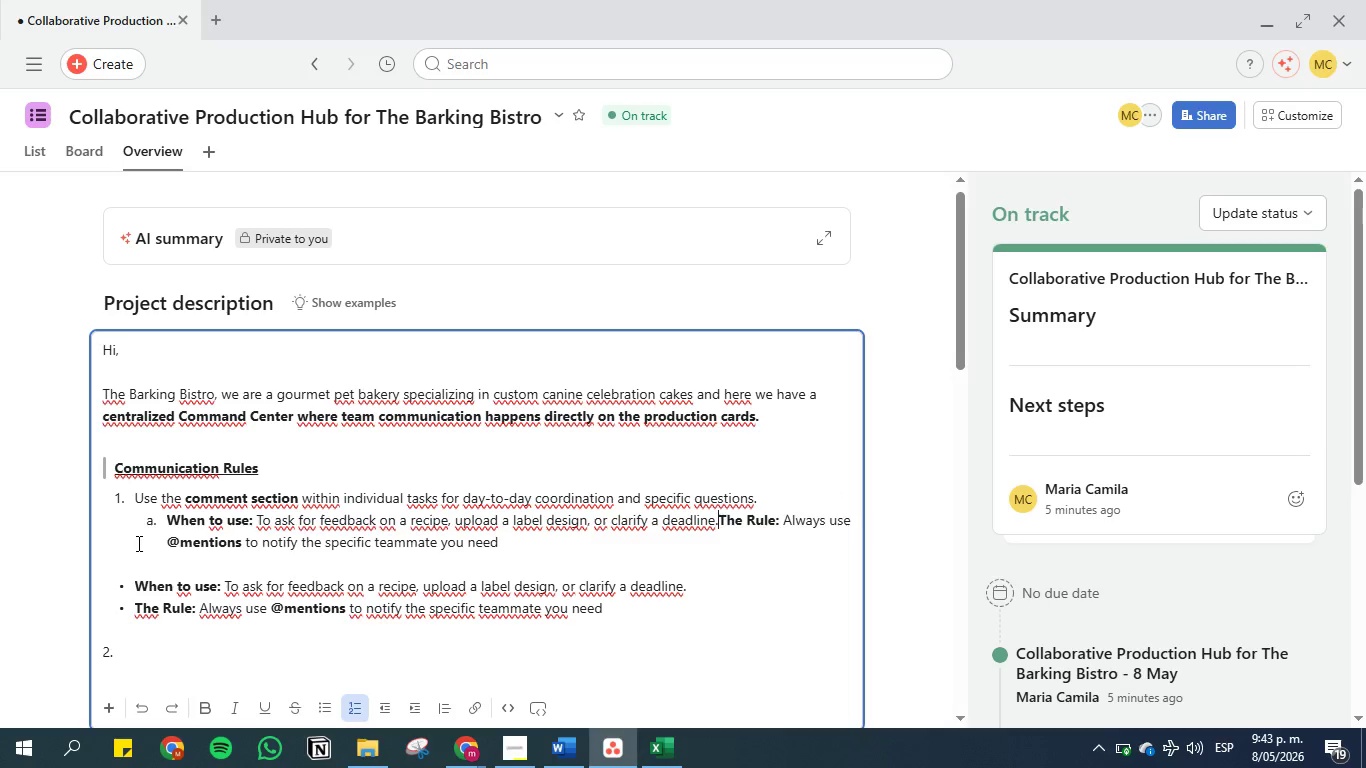 
key(Enter)
 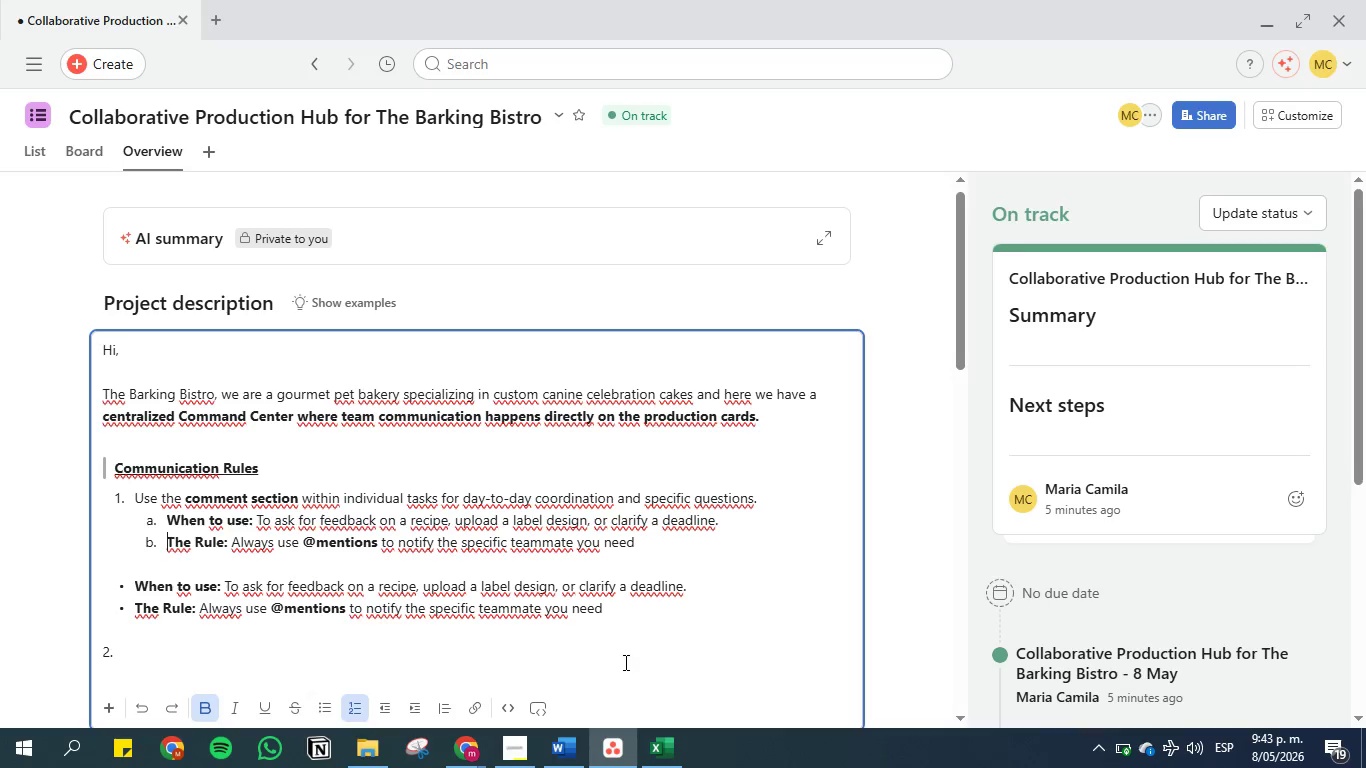 
left_click_drag(start_coordinate=[610, 608], to_coordinate=[98, 568])
 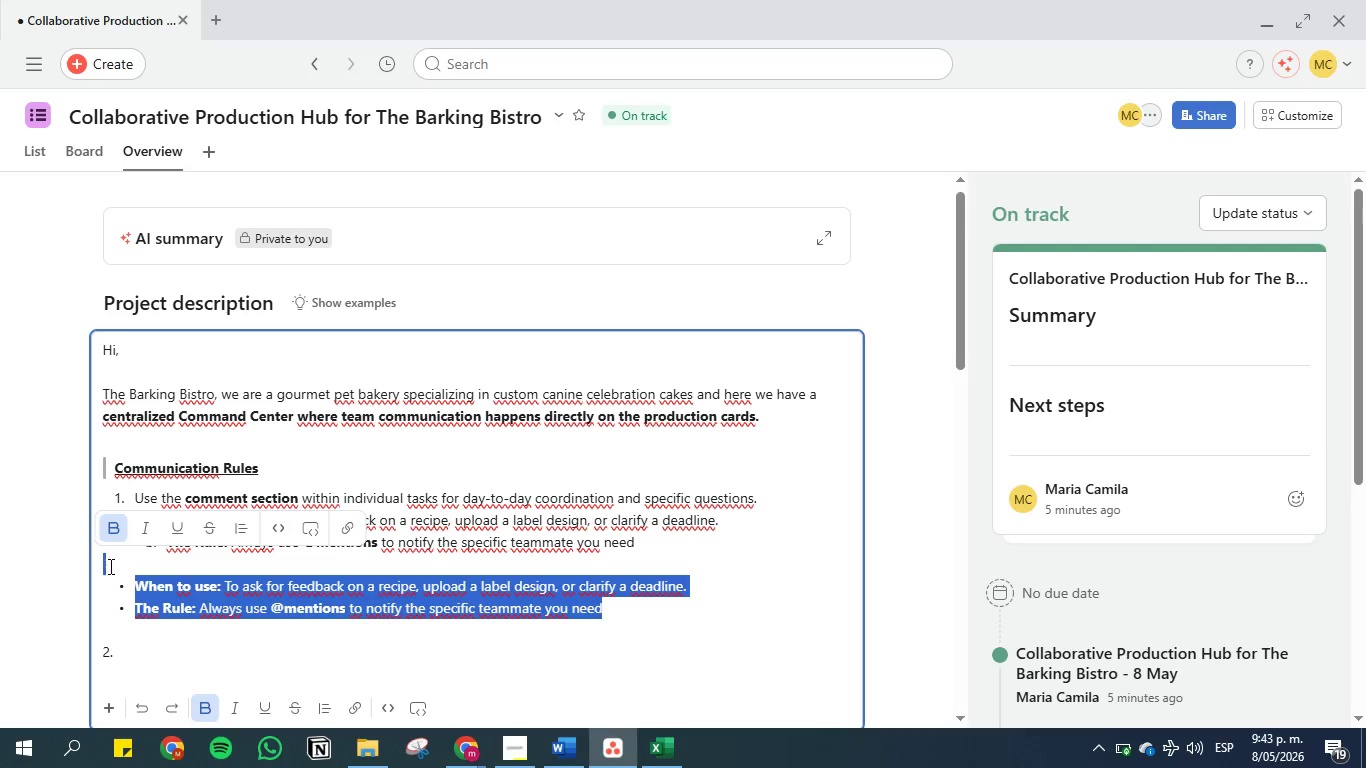 
key(Backspace)
 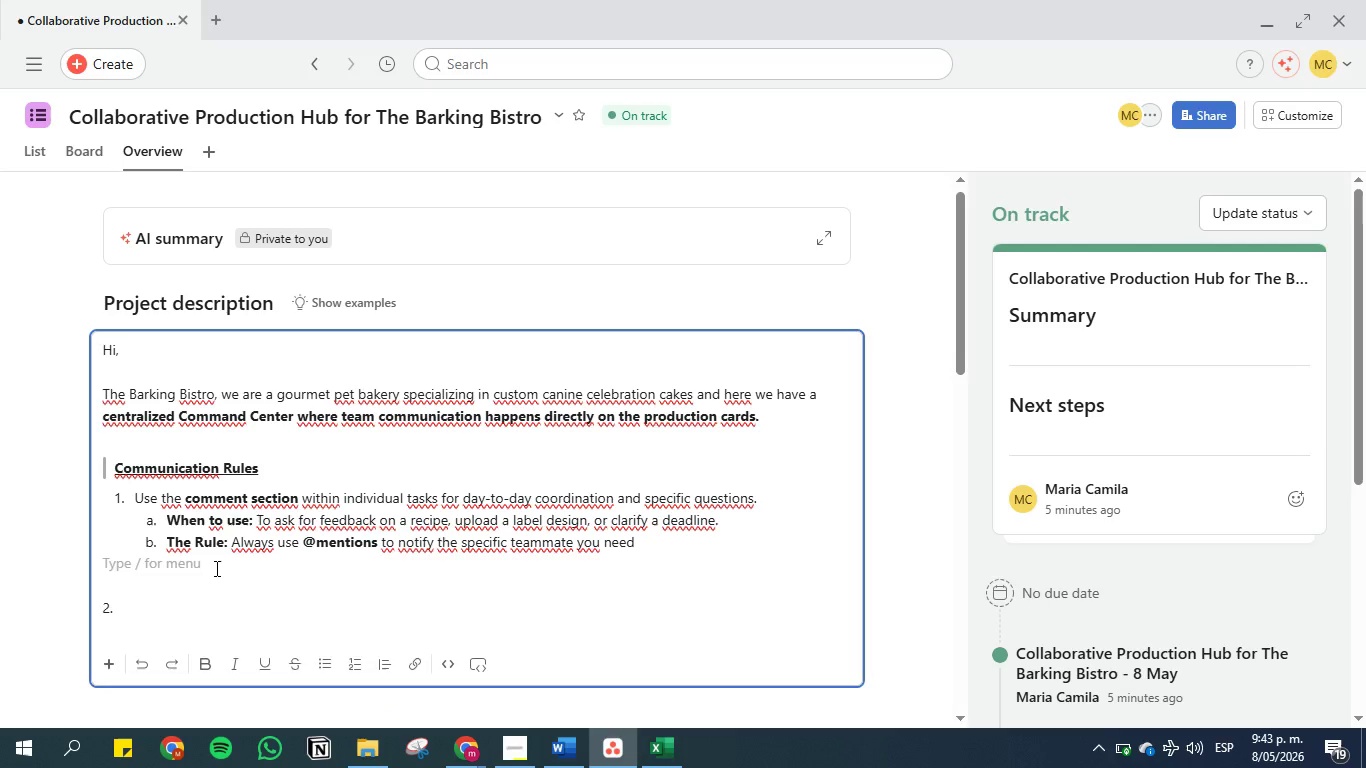 
key(Backspace)
 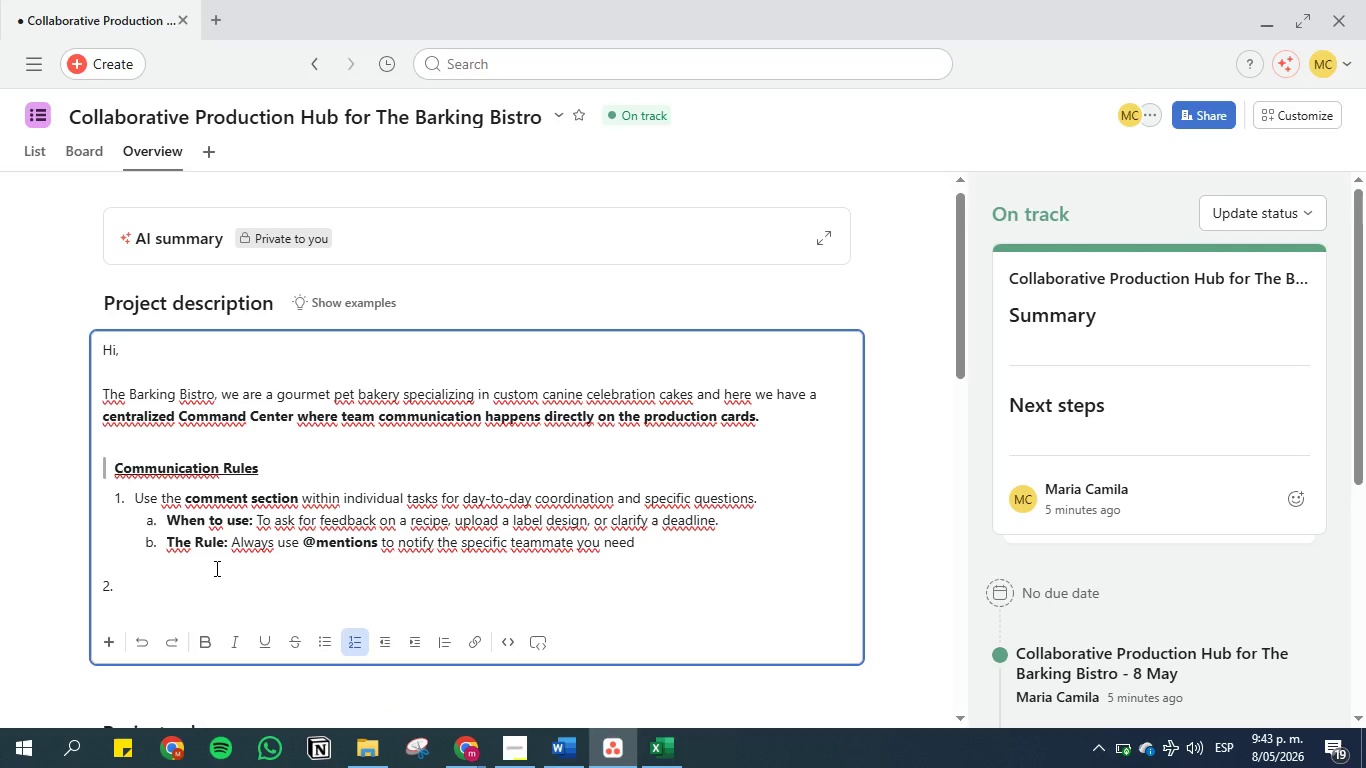 
key(Enter)
 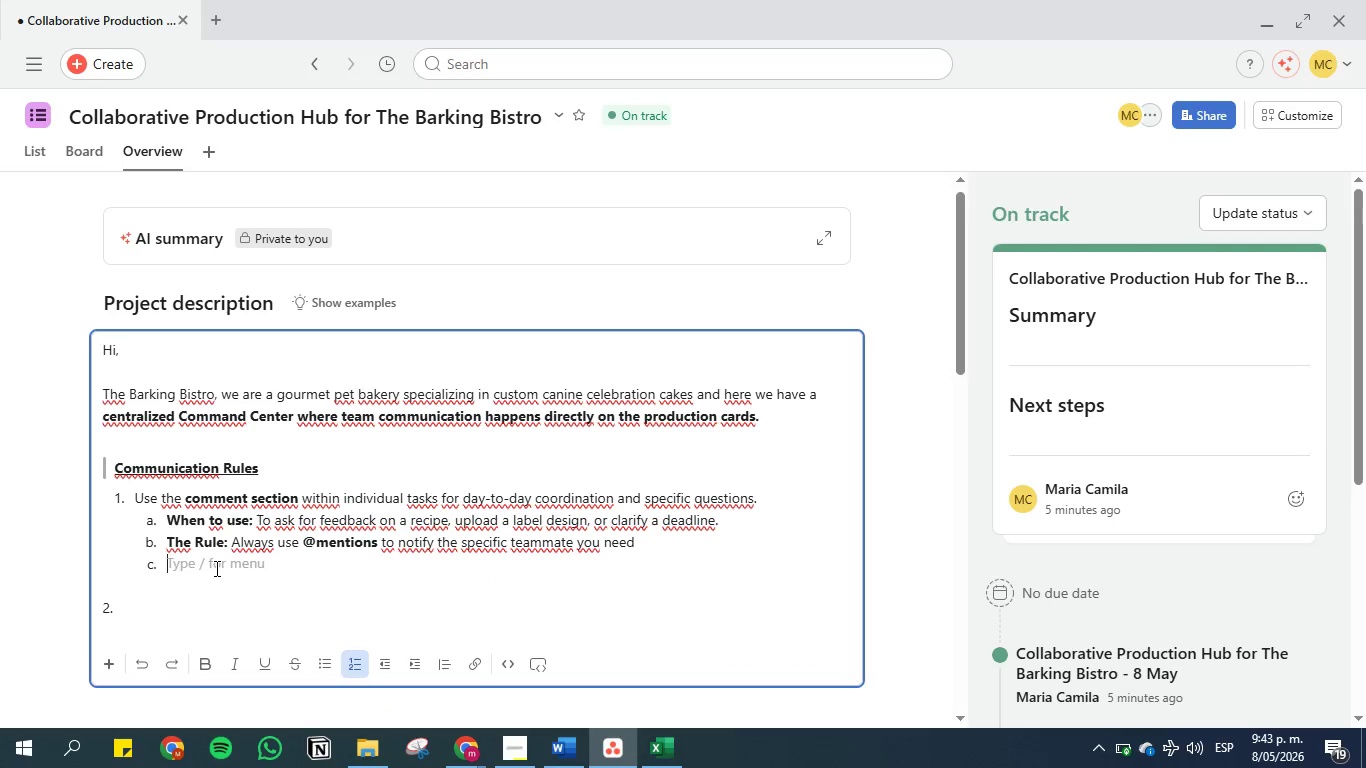 
hold_key(key=ShiftLeft, duration=0.67)
 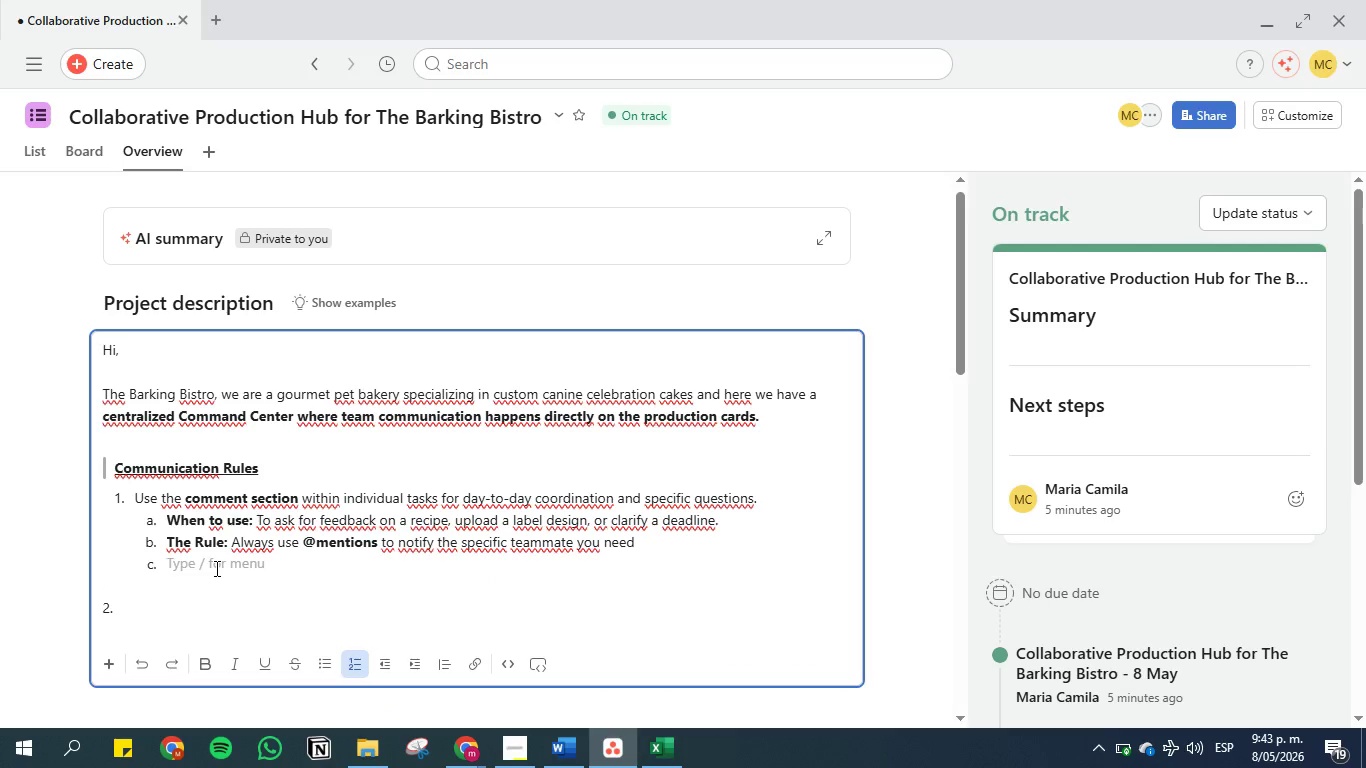 
key(Shift+Tab)
 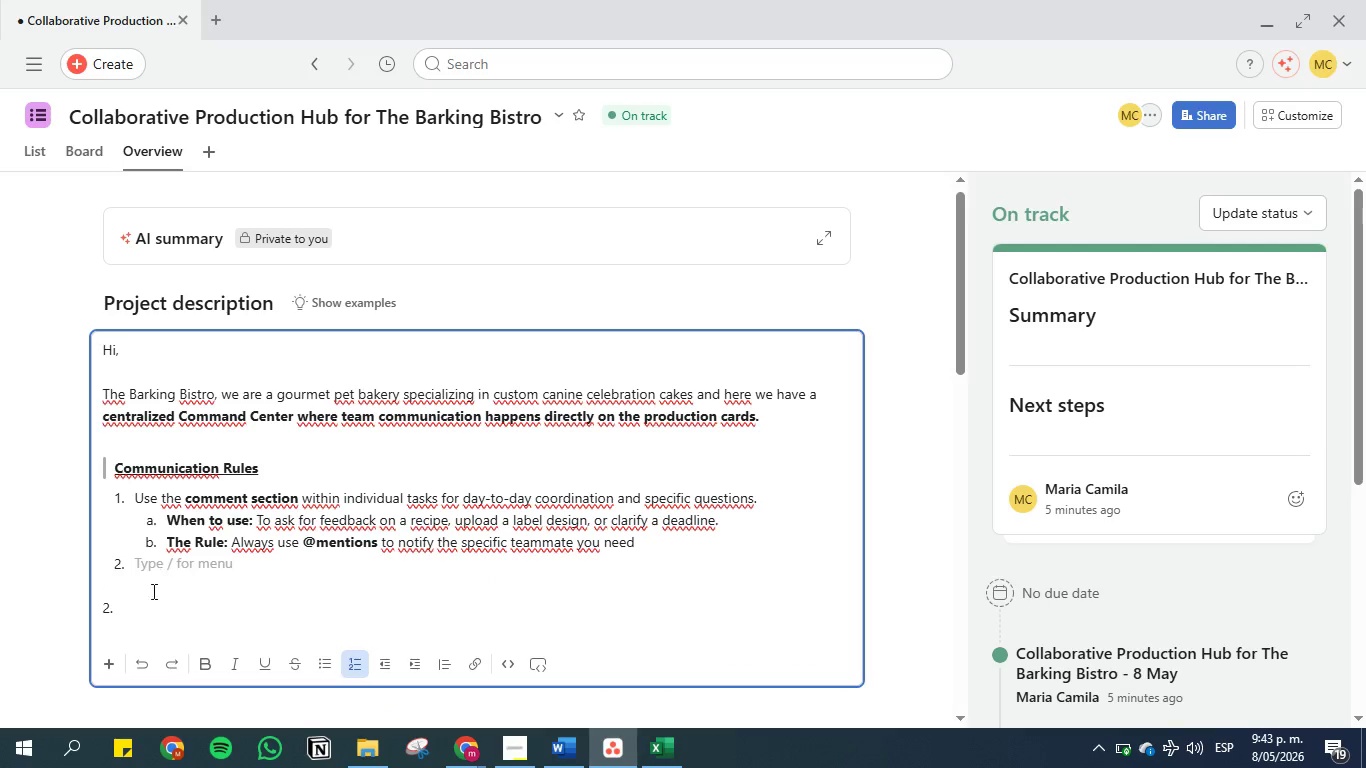 
left_click([143, 601])
 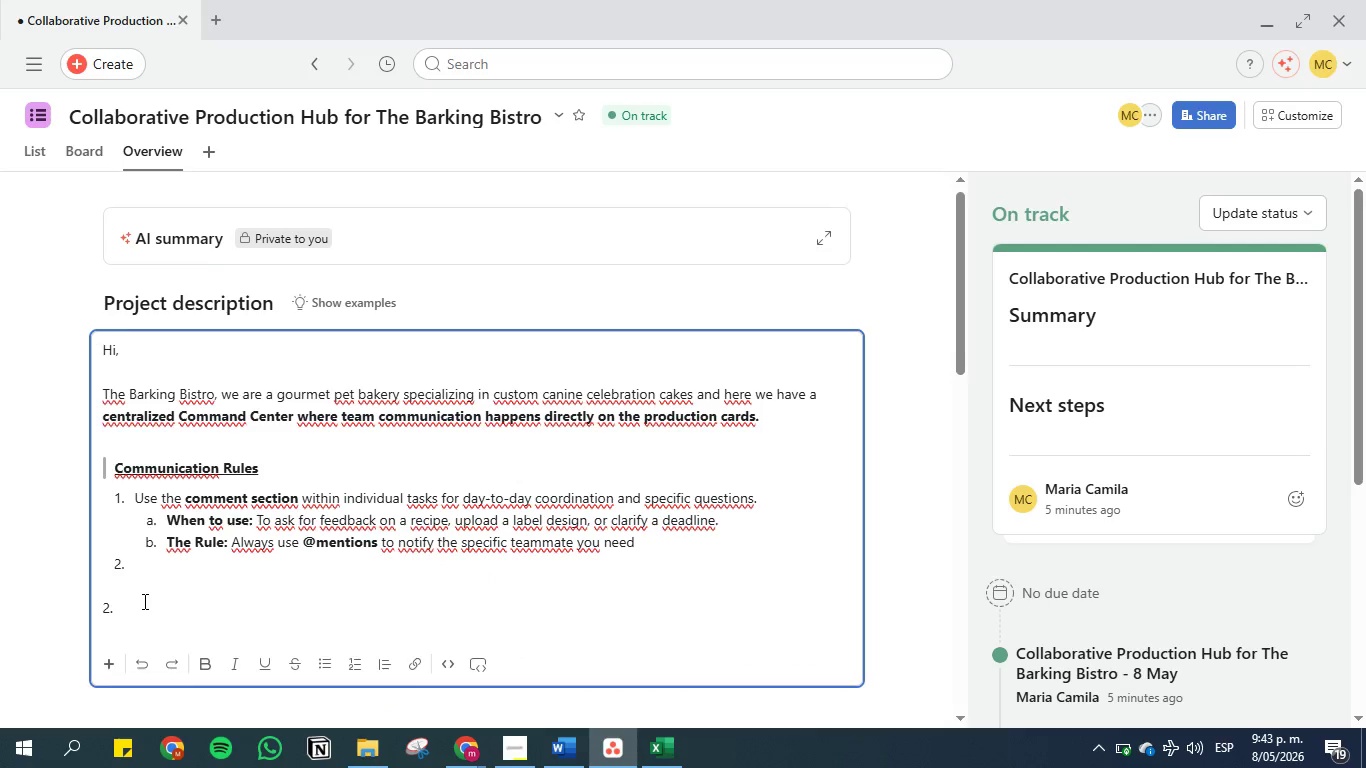 
key(Backspace)
 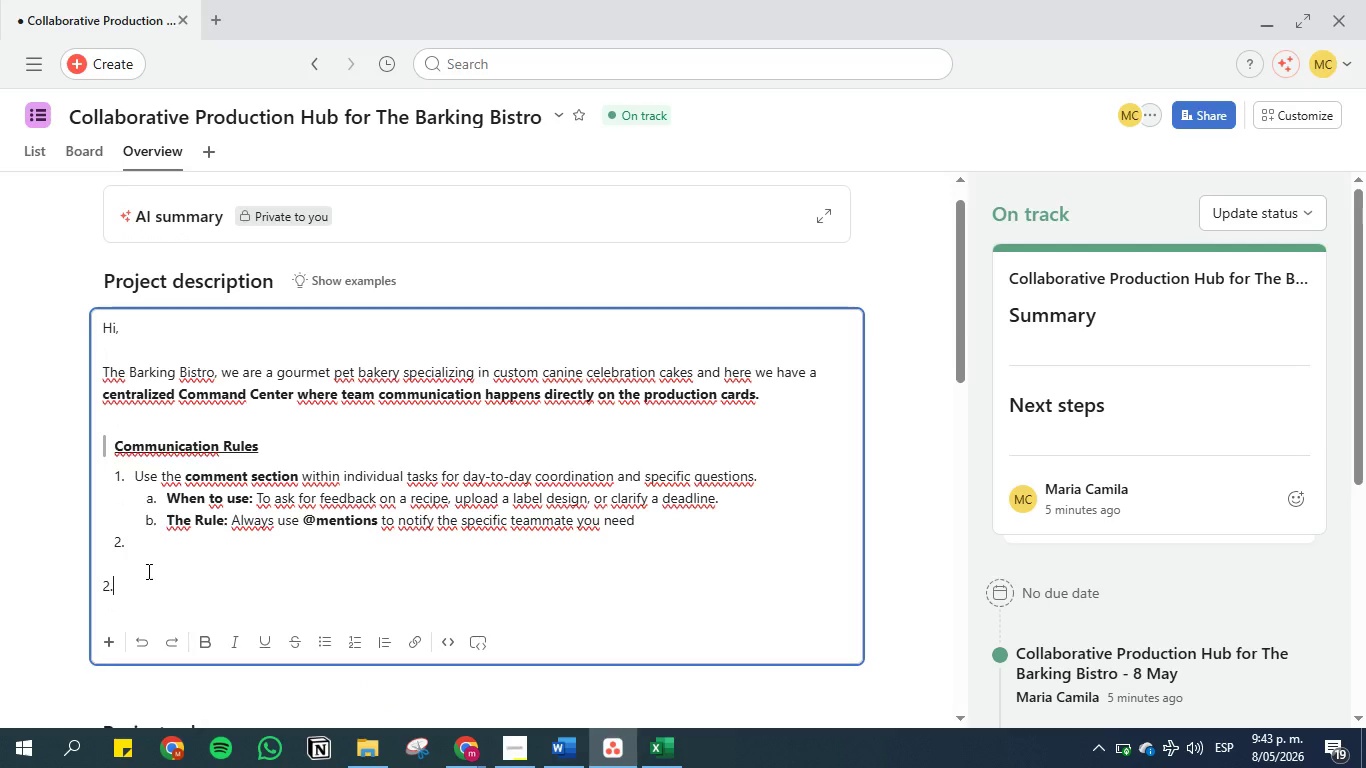 
key(Backspace)
 